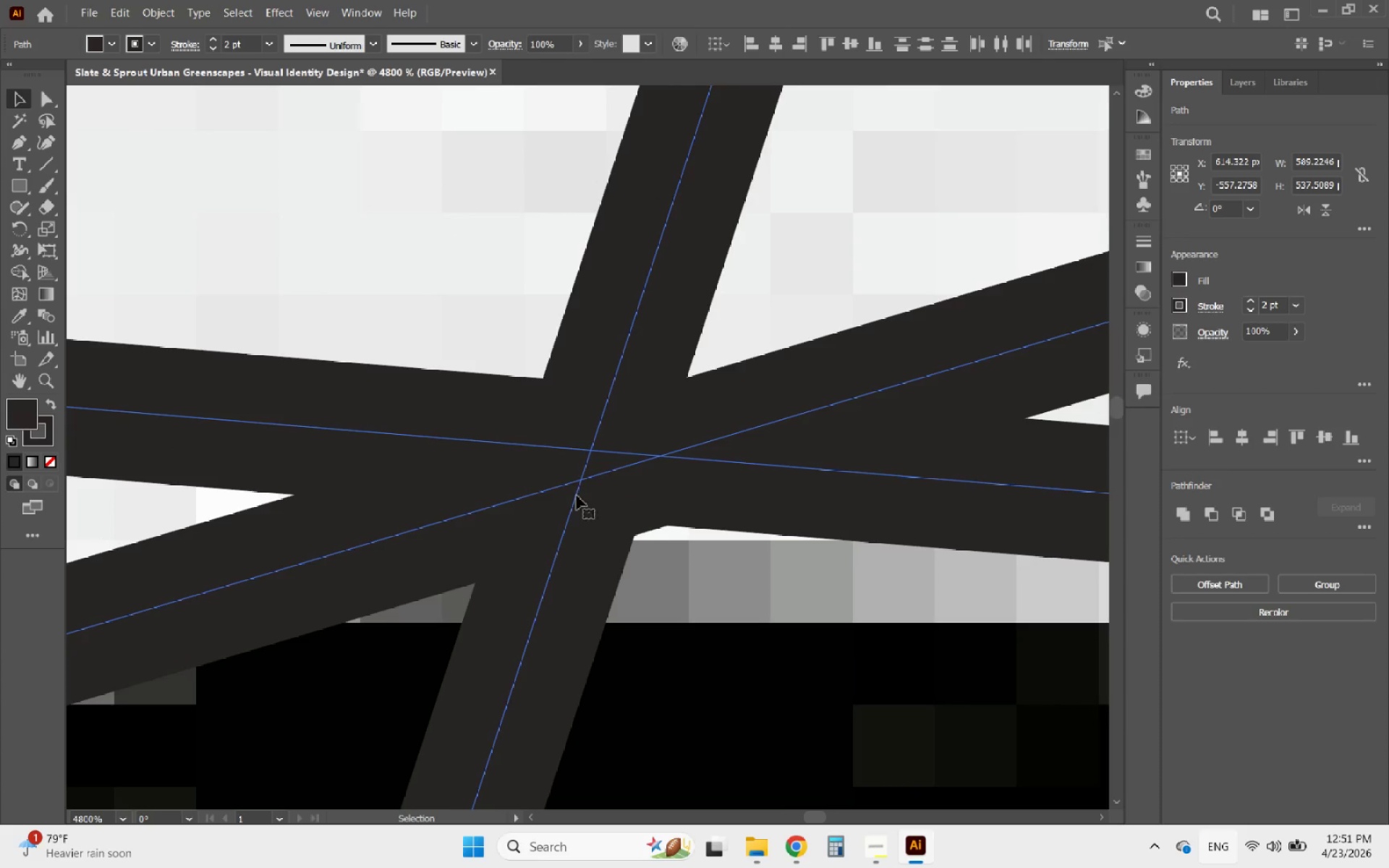 
hold_key(key=ShiftLeft, duration=1.08)
left_click([781, 470])
 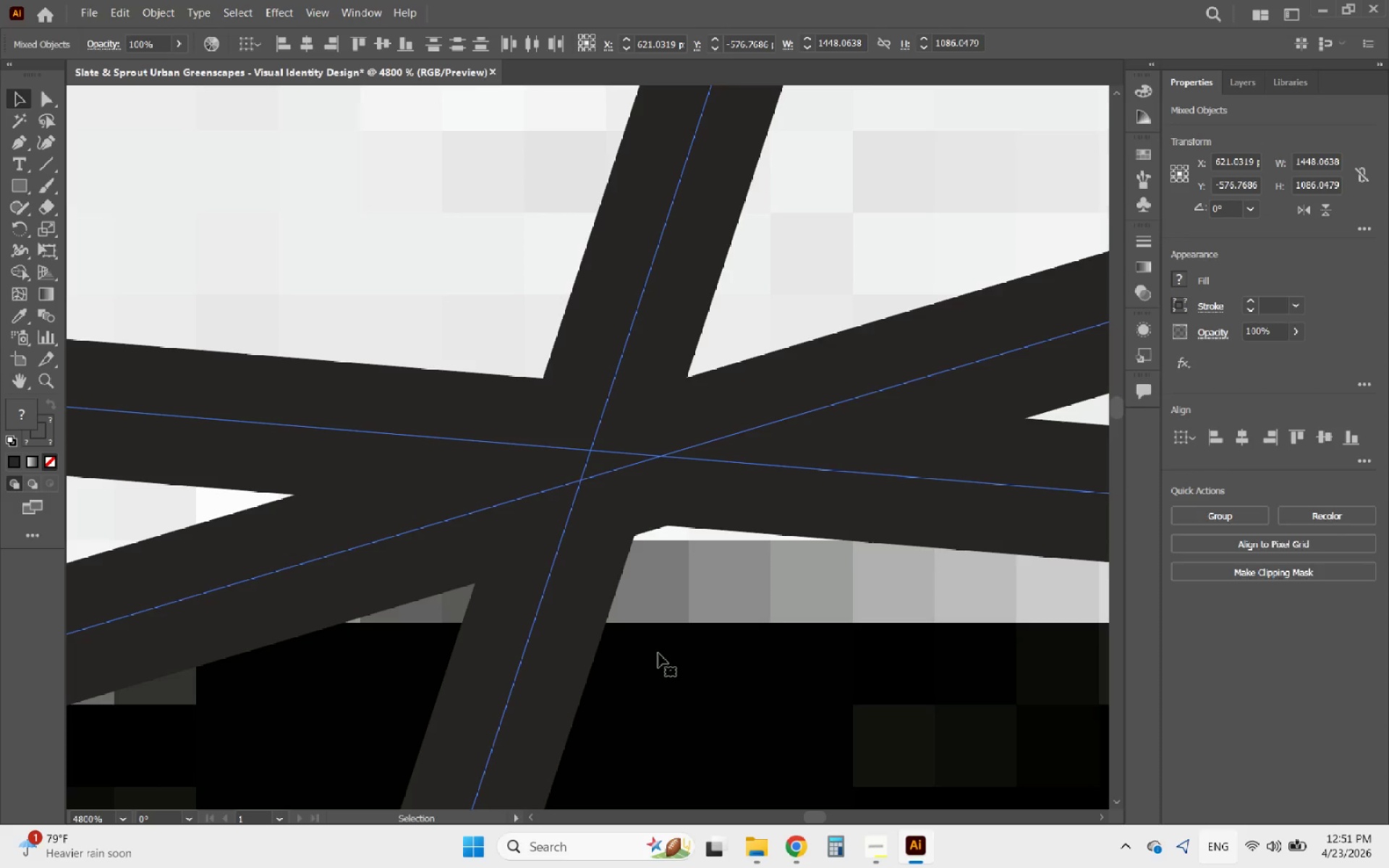 
hold_key(key=AltLeft, duration=0.56)
scroll: coordinate [195, 446], scroll_direction: down, amount: 6.0
 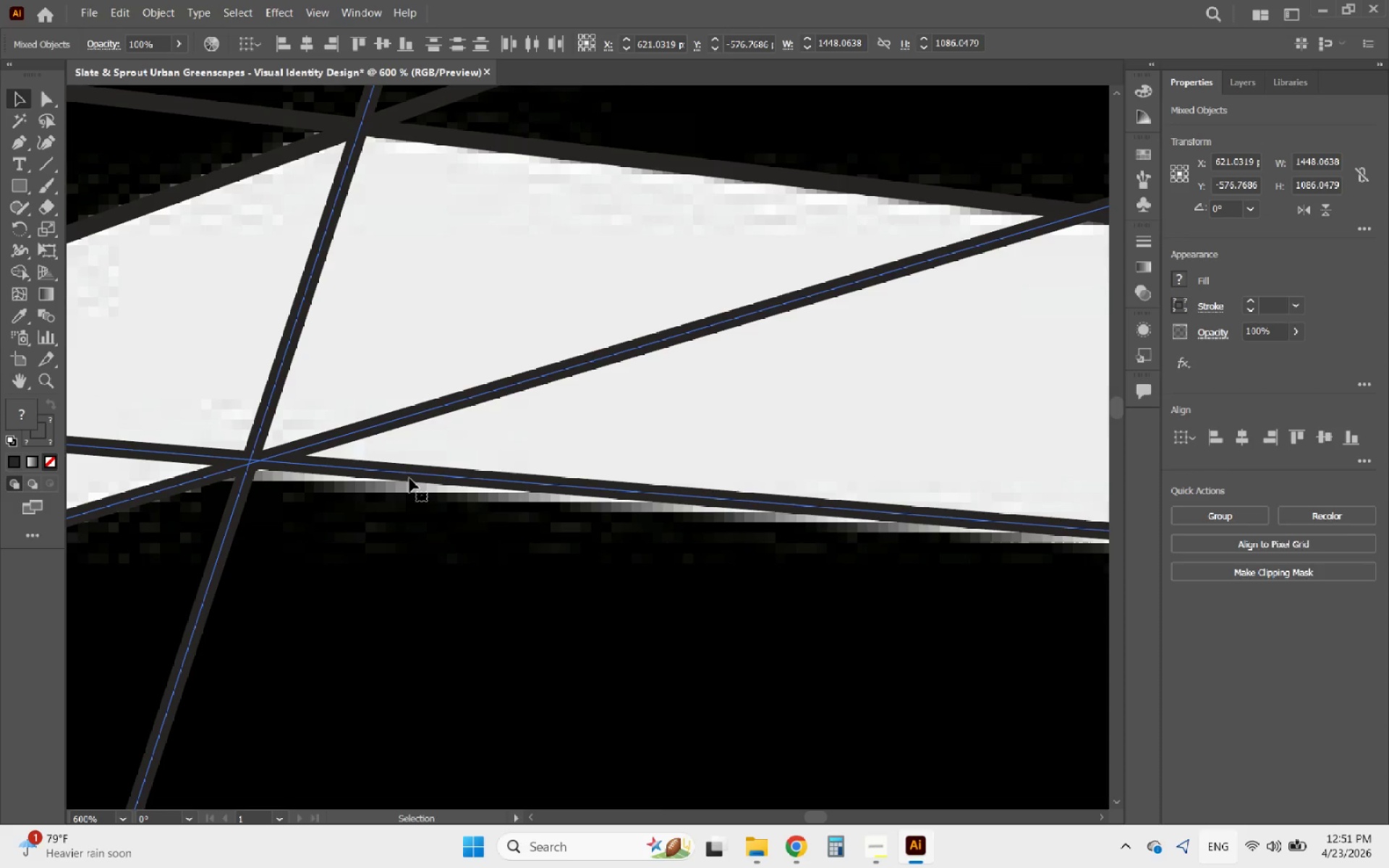 
hold_key(key=ShiftLeft, duration=0.92)
left_click([391, 472])
 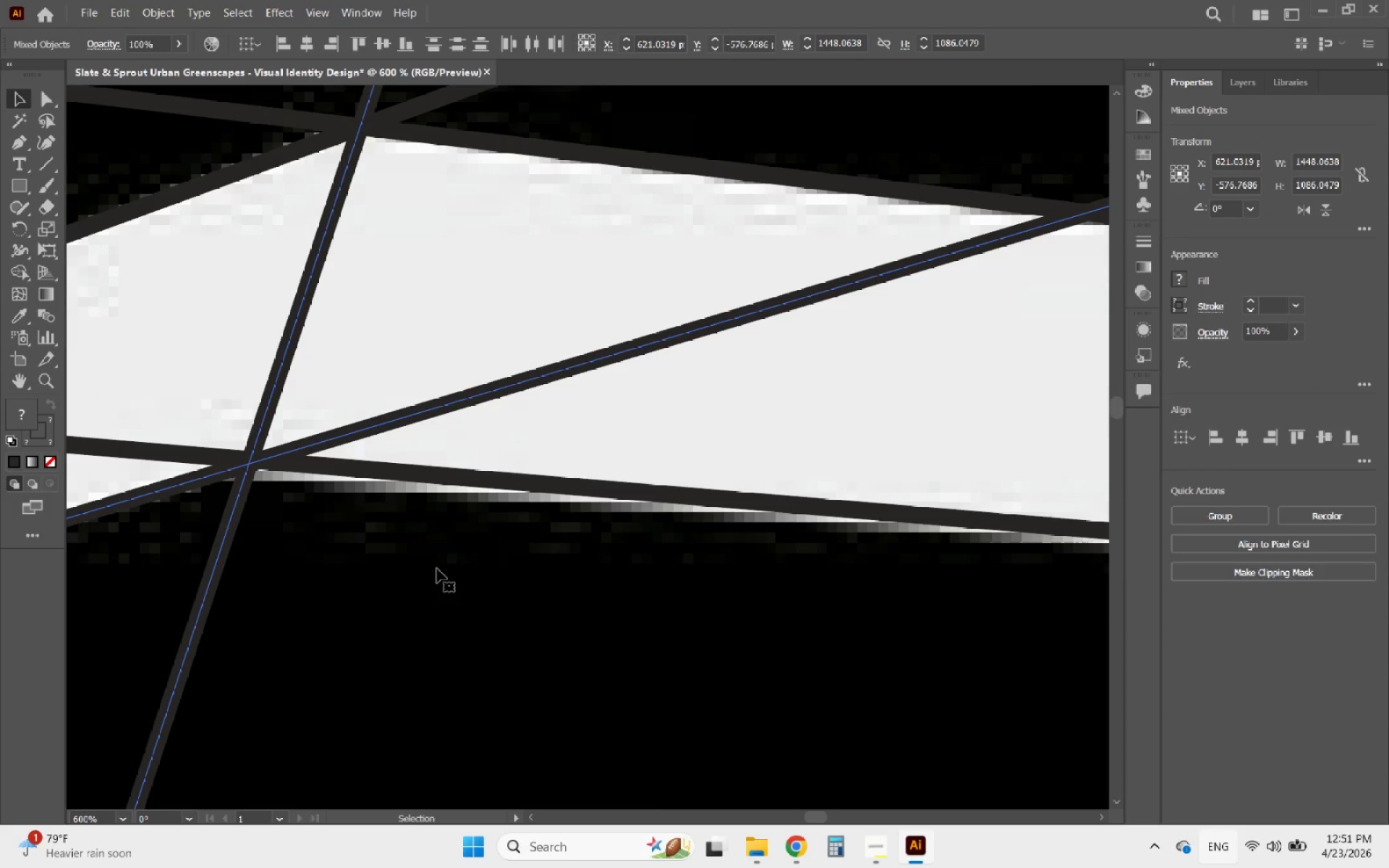 
hold_key(key=AltLeft, duration=1.47)
scroll: coordinate [415, 488], scroll_direction: up, amount: 3.0
 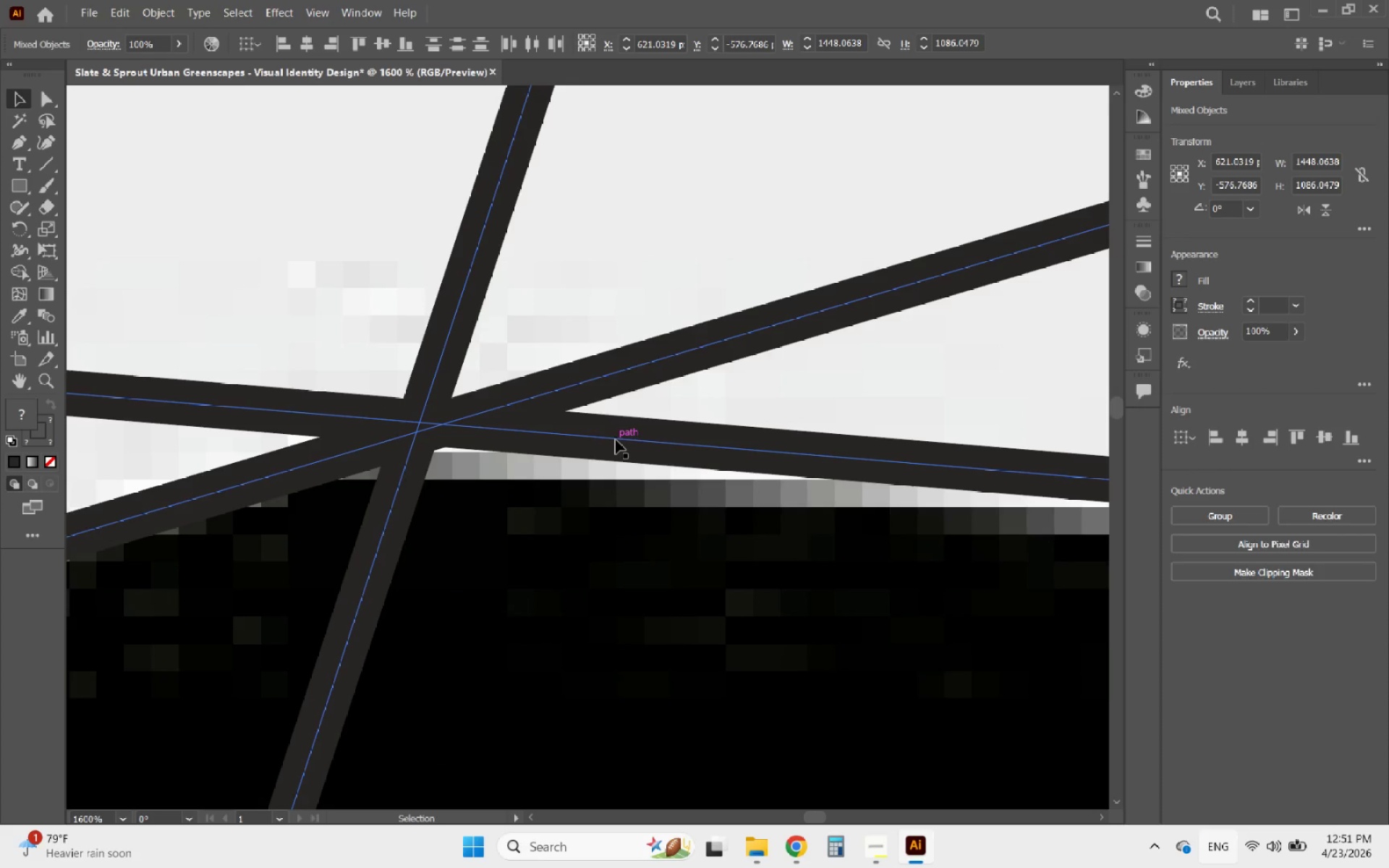 
left_click_drag(start_coordinate=[616, 440], to_coordinate=[616, 446])
 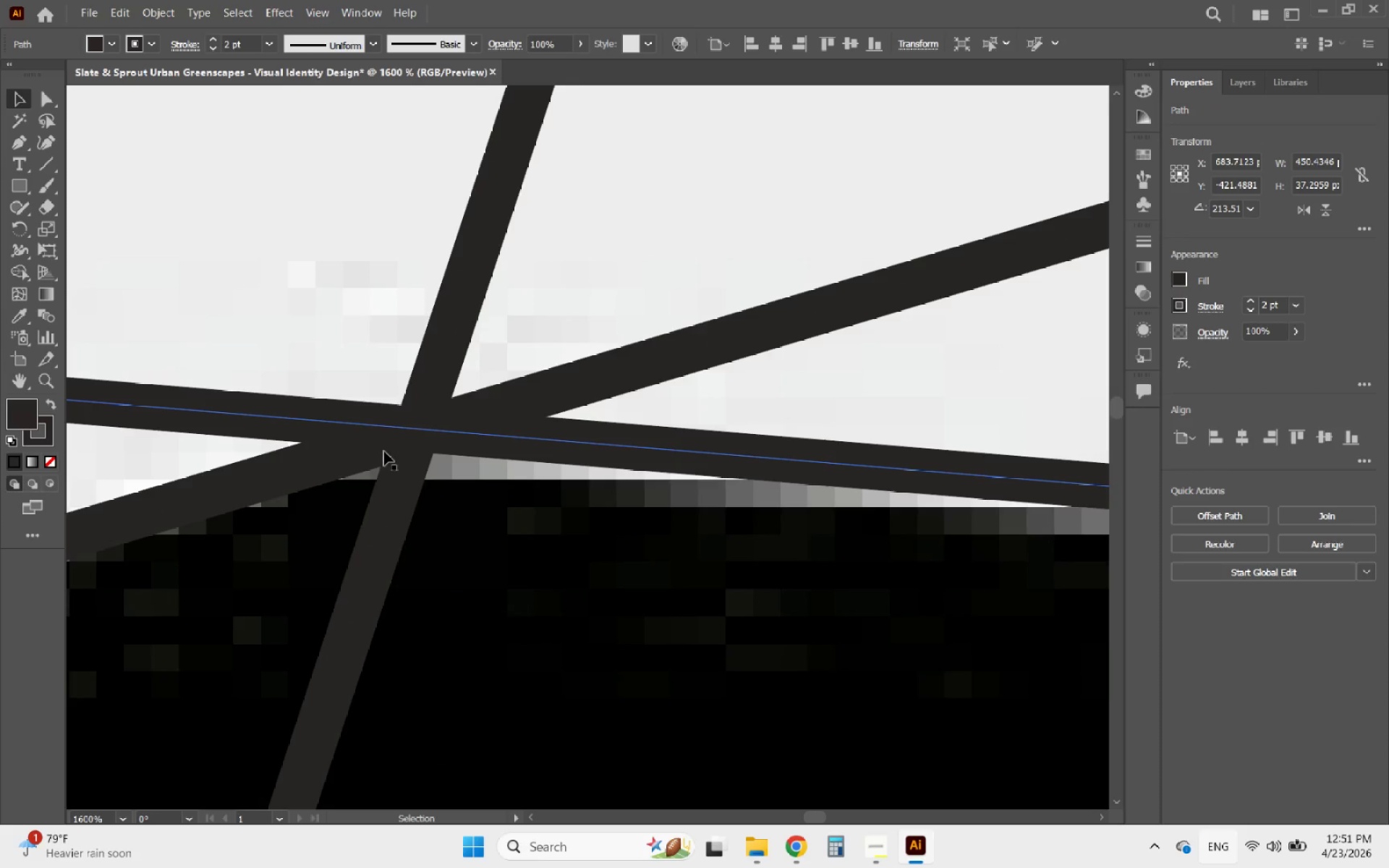 
hold_key(key=AltLeft, duration=1.09)
scroll: coordinate [363, 487], scroll_direction: down, amount: 8.0
 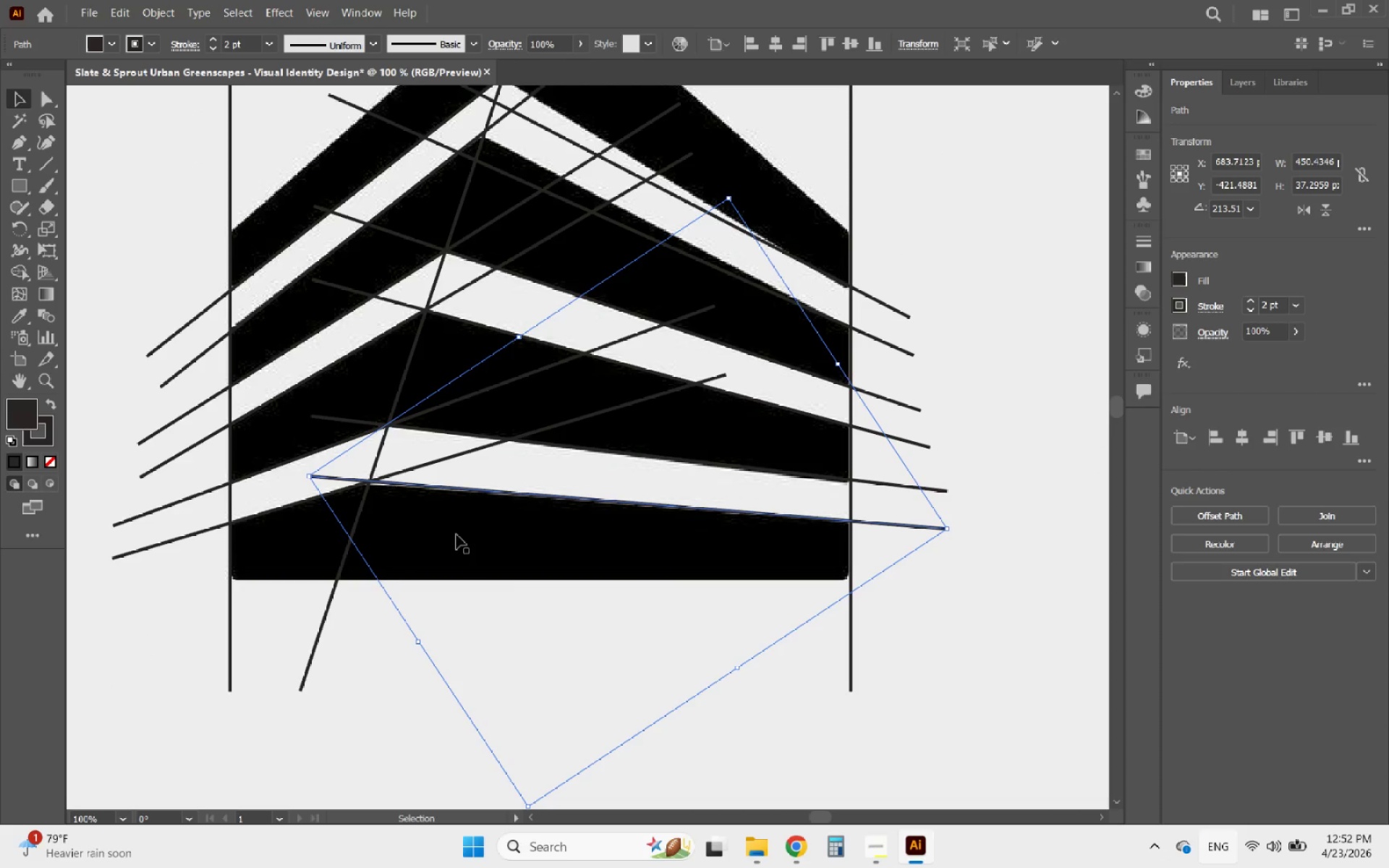 
hold_key(key=AltLeft, duration=0.77)
scroll: coordinate [479, 634], scroll_direction: down, amount: 1.0
 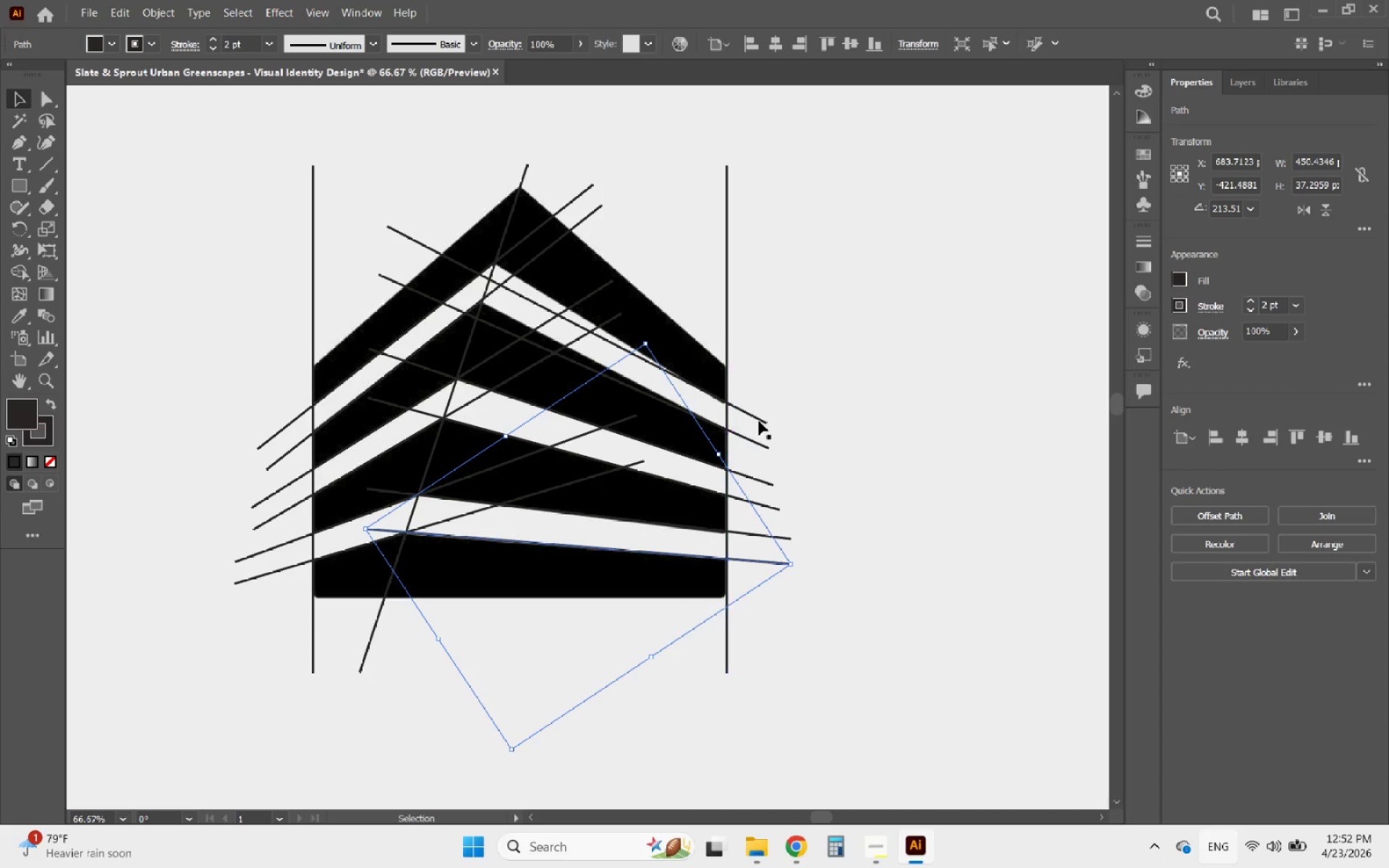 
left_click([776, 412])
 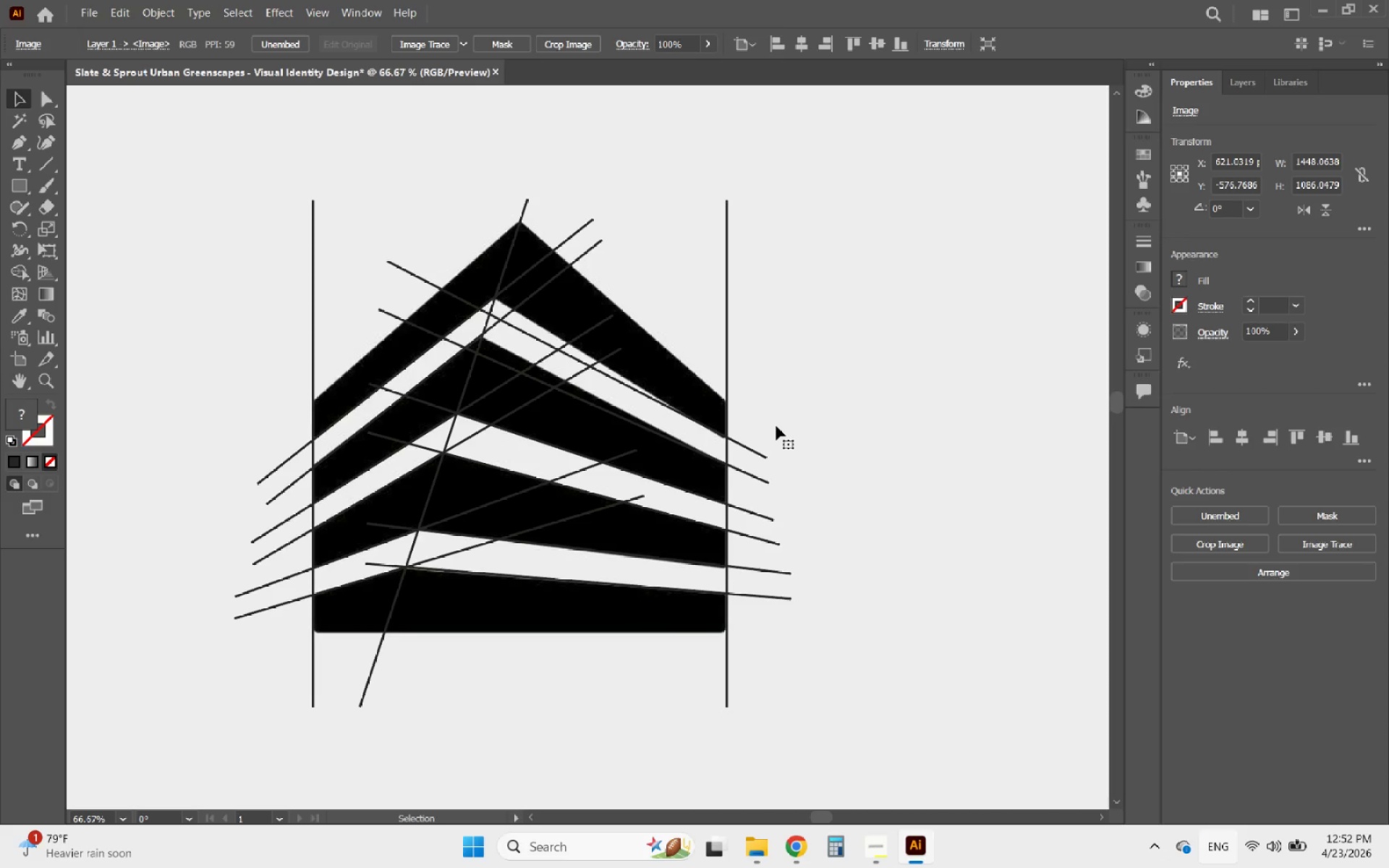 
scroll: coordinate [776, 412], scroll_direction: up, amount: 2.0
 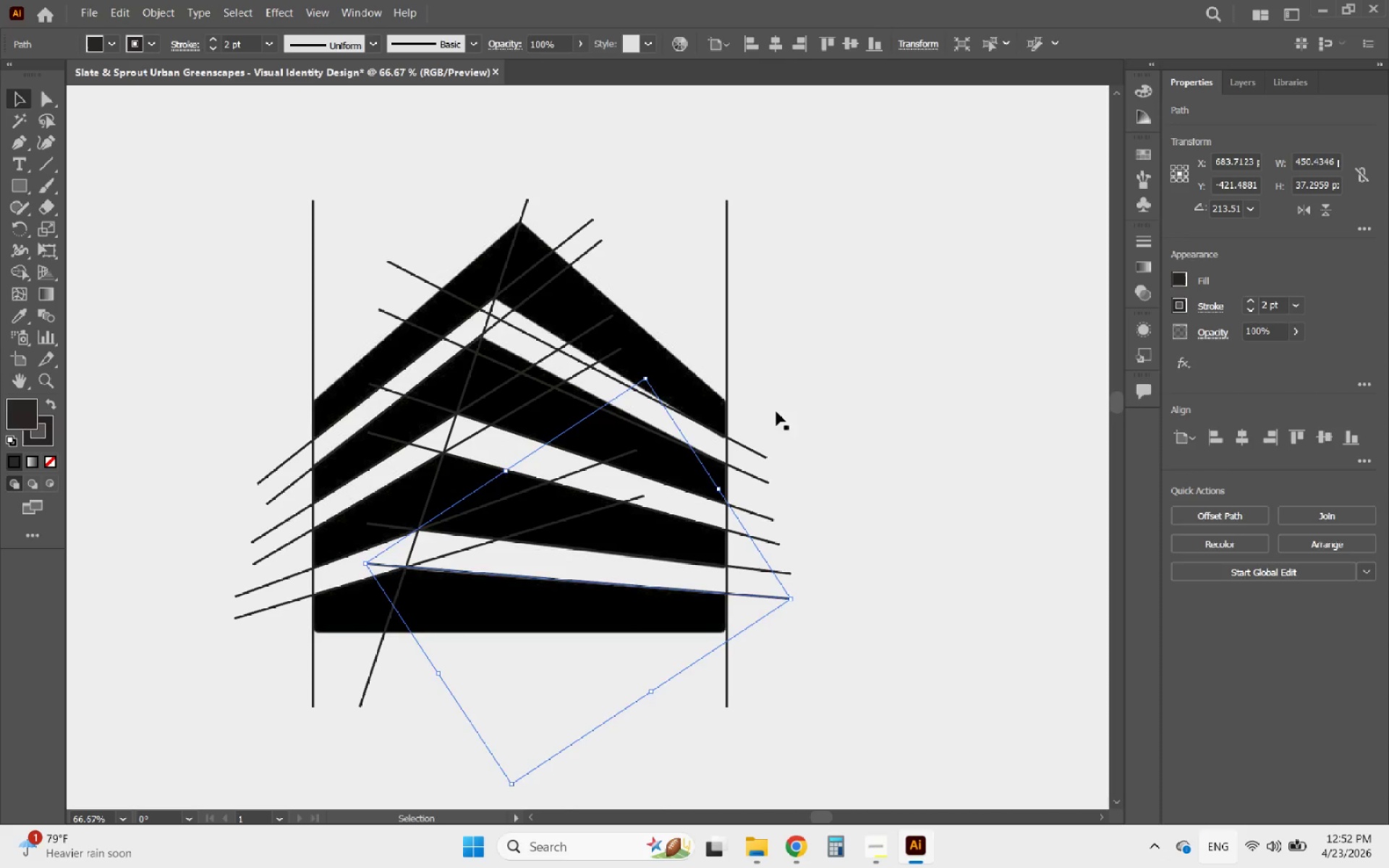 
hold_key(key=AltLeft, duration=1.91)
scroll: coordinate [644, 427], scroll_direction: up, amount: 3.0
 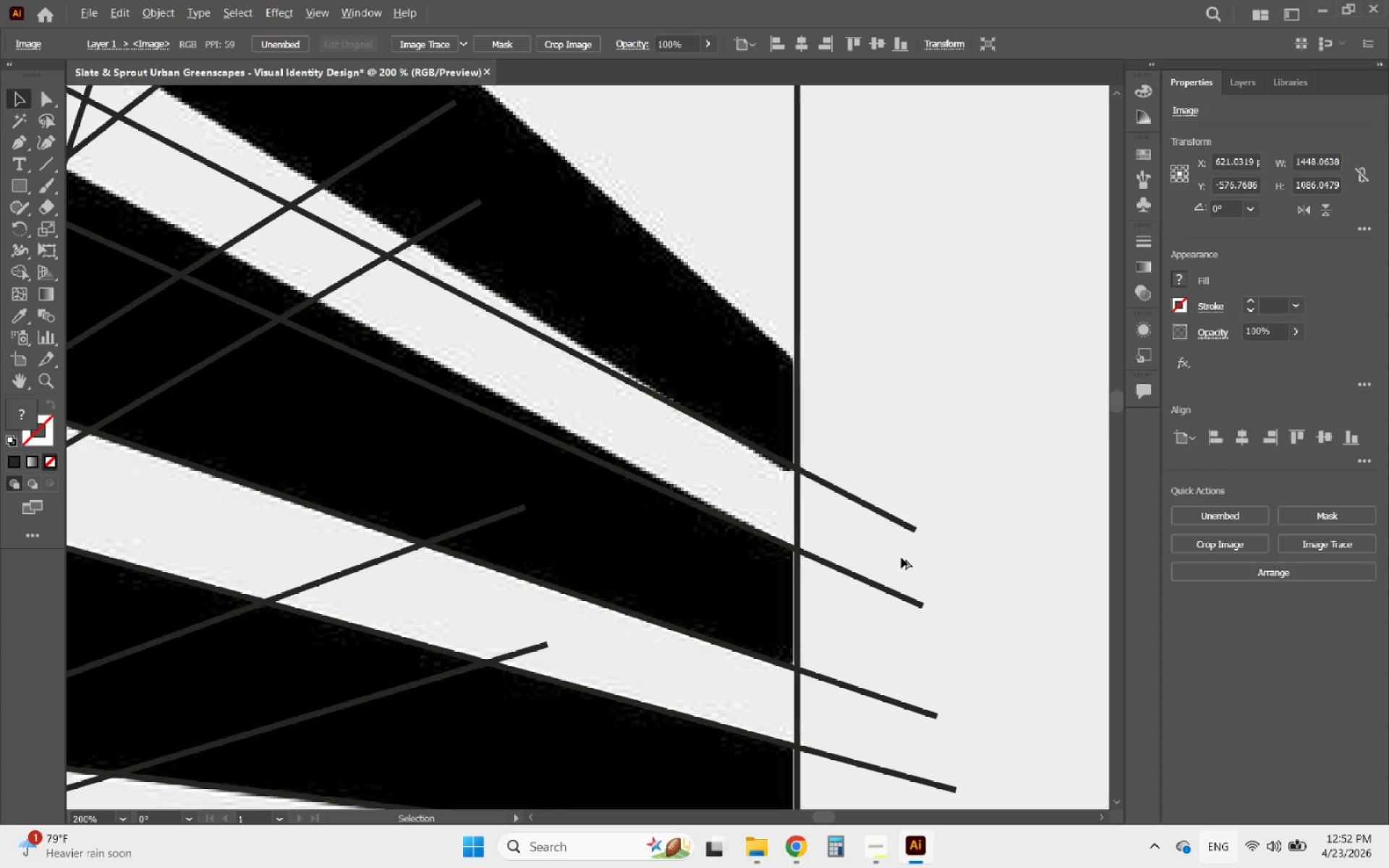 
scroll: coordinate [904, 558], scroll_direction: down, amount: 1.0
 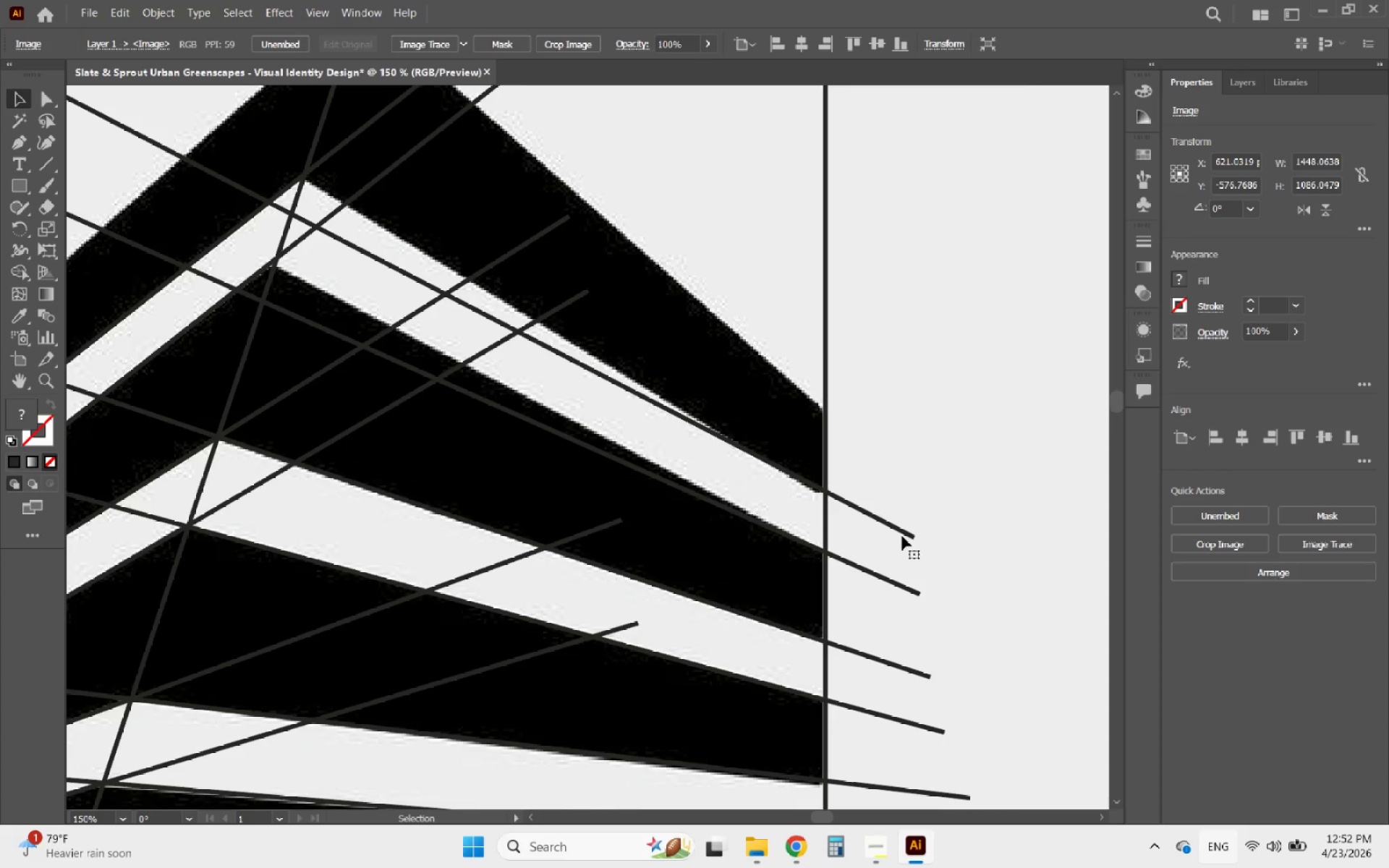 
left_click([894, 528])
 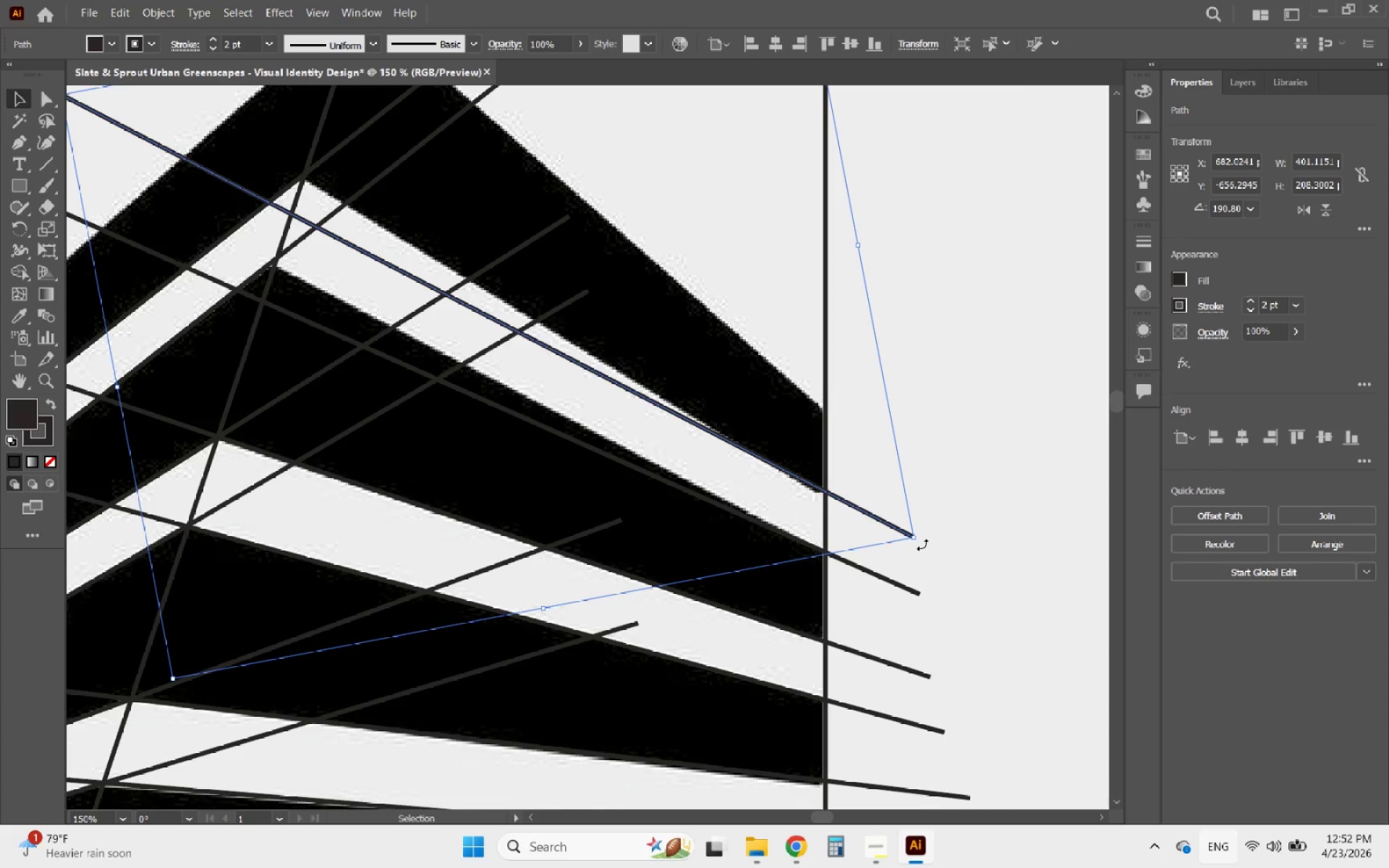 
left_click_drag(start_coordinate=[920, 543], to_coordinate=[916, 576])
 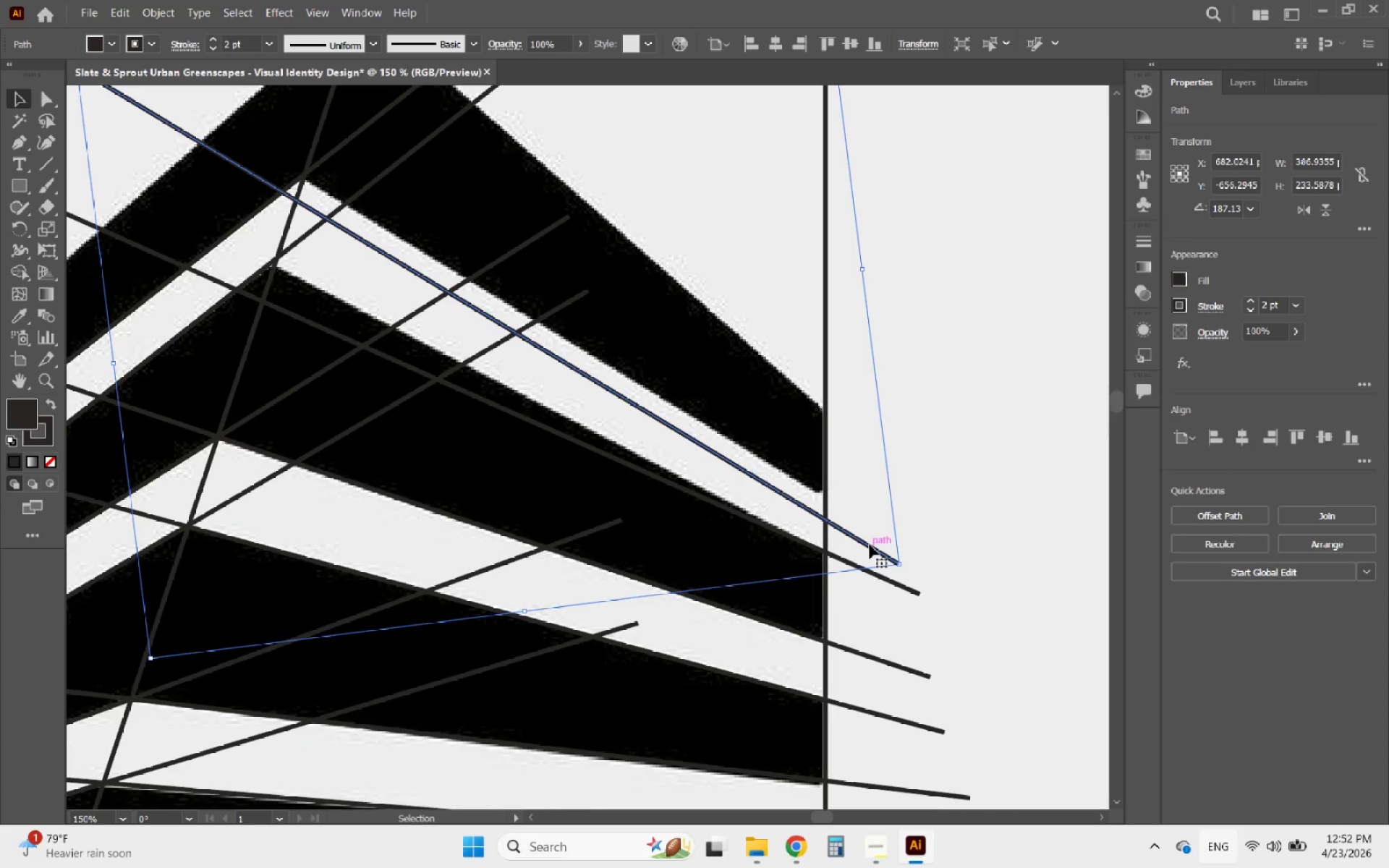 
left_click_drag(start_coordinate=[870, 545], to_coordinate=[874, 524])
 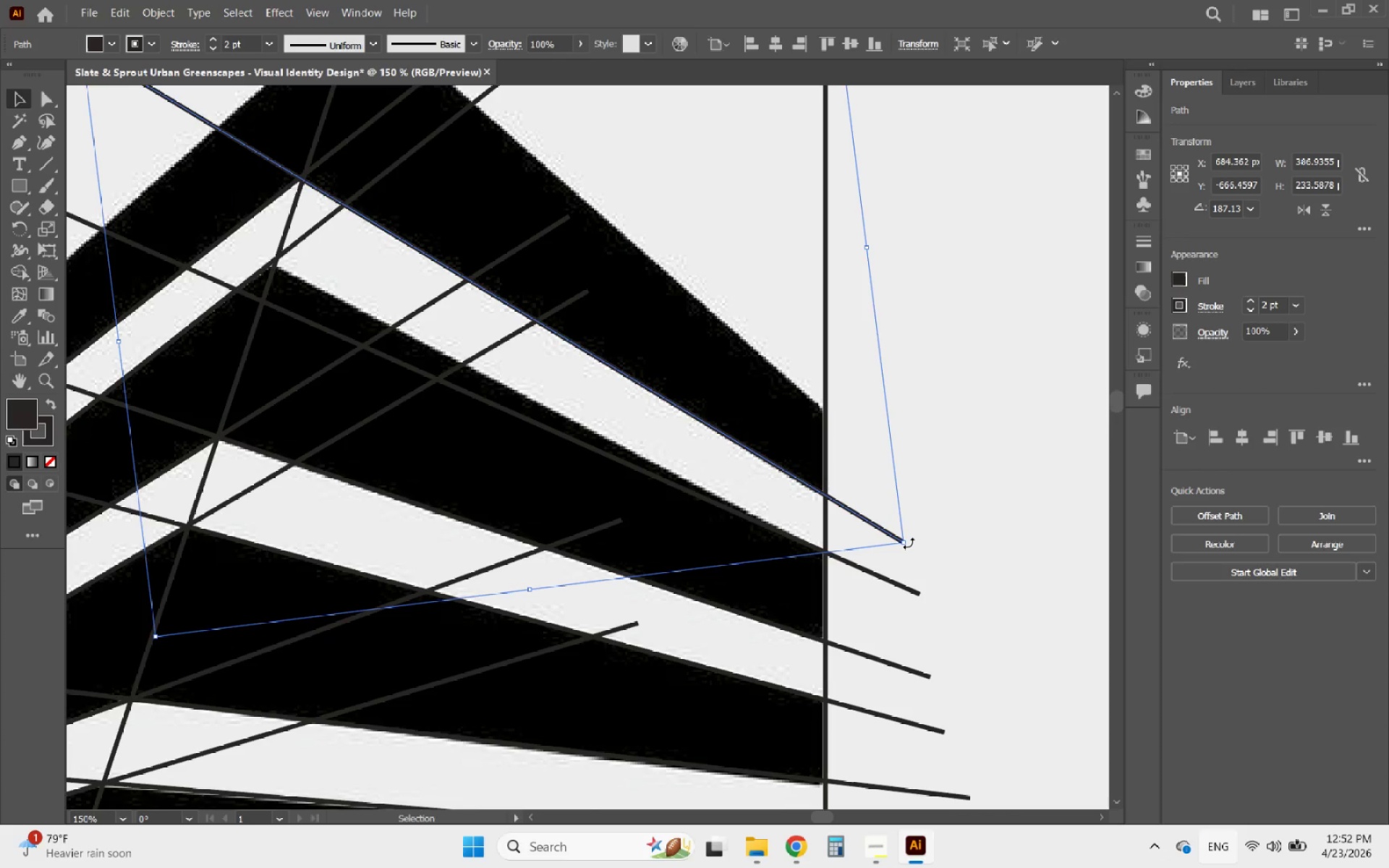 
left_click_drag(start_coordinate=[909, 543], to_coordinate=[905, 545])
 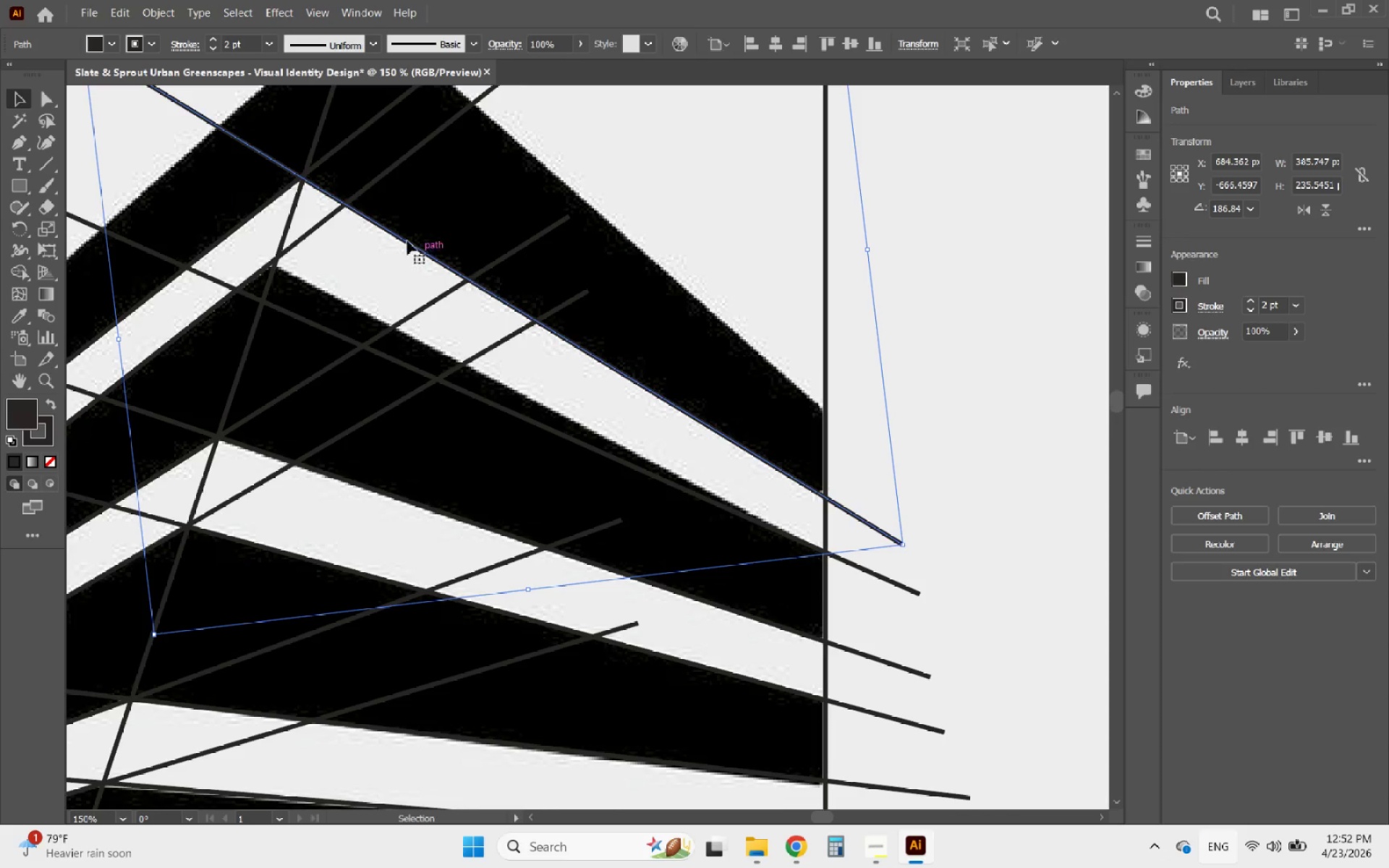 
hold_key(key=AltLeft, duration=1.08)
scroll: coordinate [300, 174], scroll_direction: up, amount: 6.0
 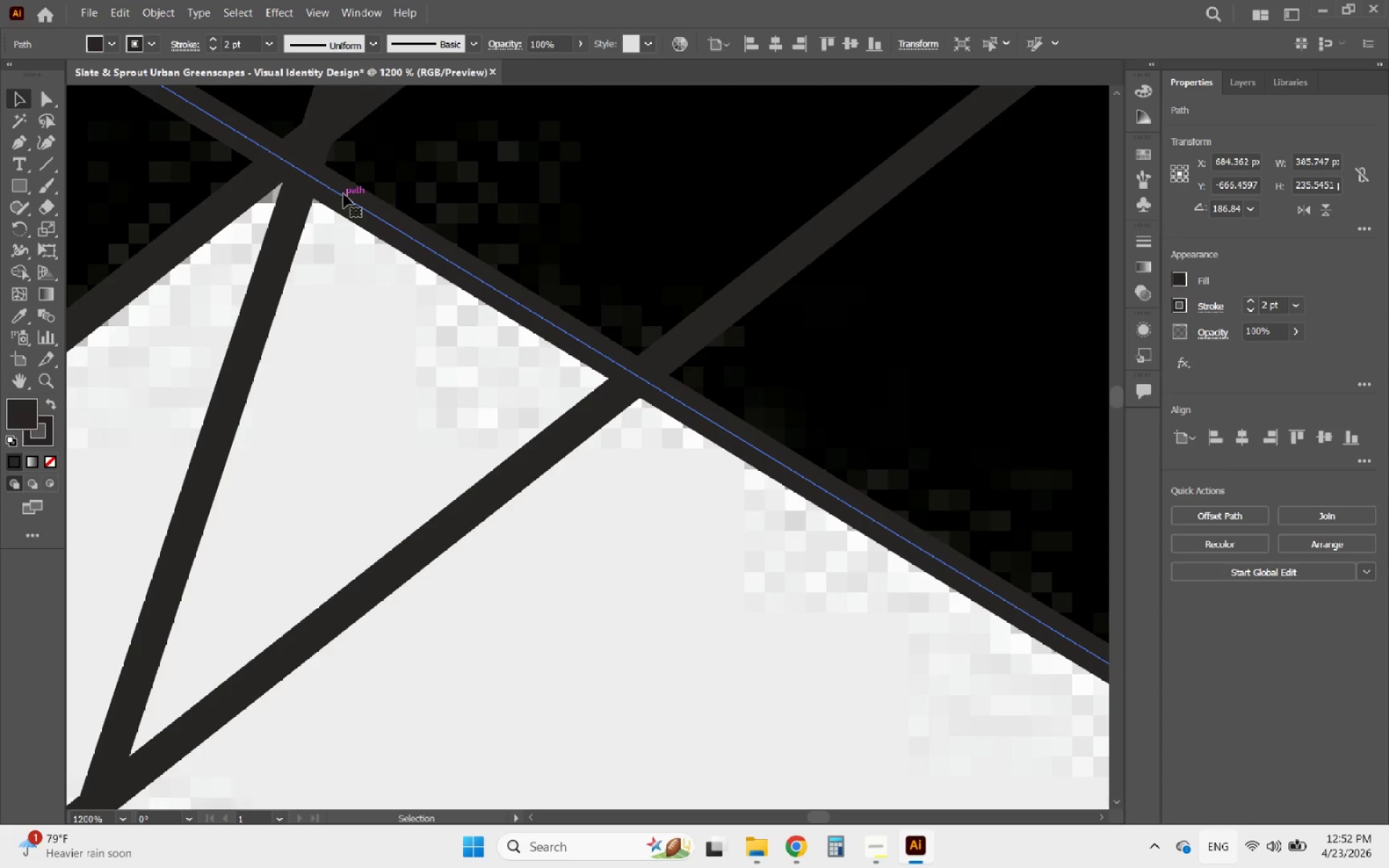 
left_click_drag(start_coordinate=[344, 194], to_coordinate=[373, 150])
 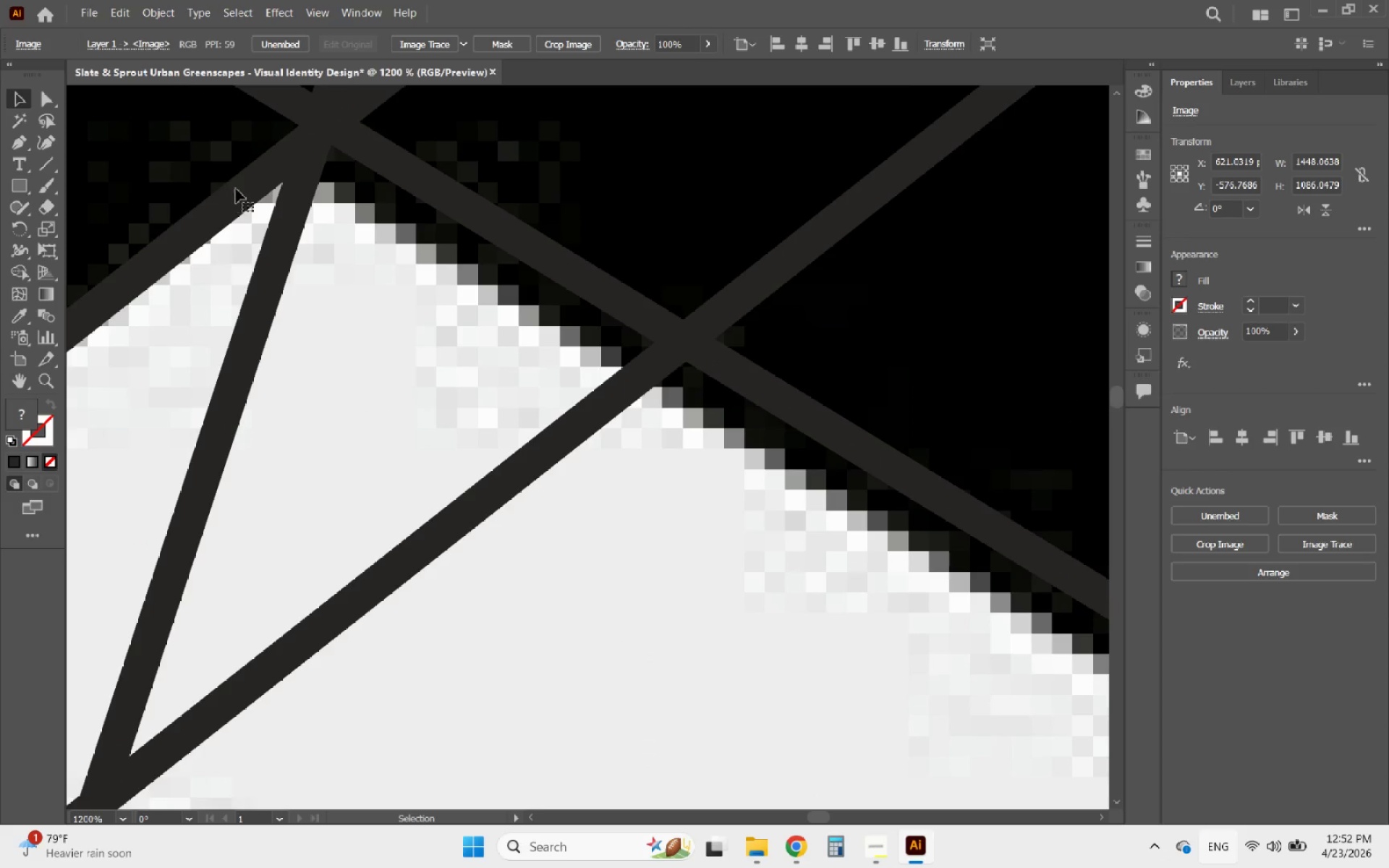 
left_click([239, 195])
 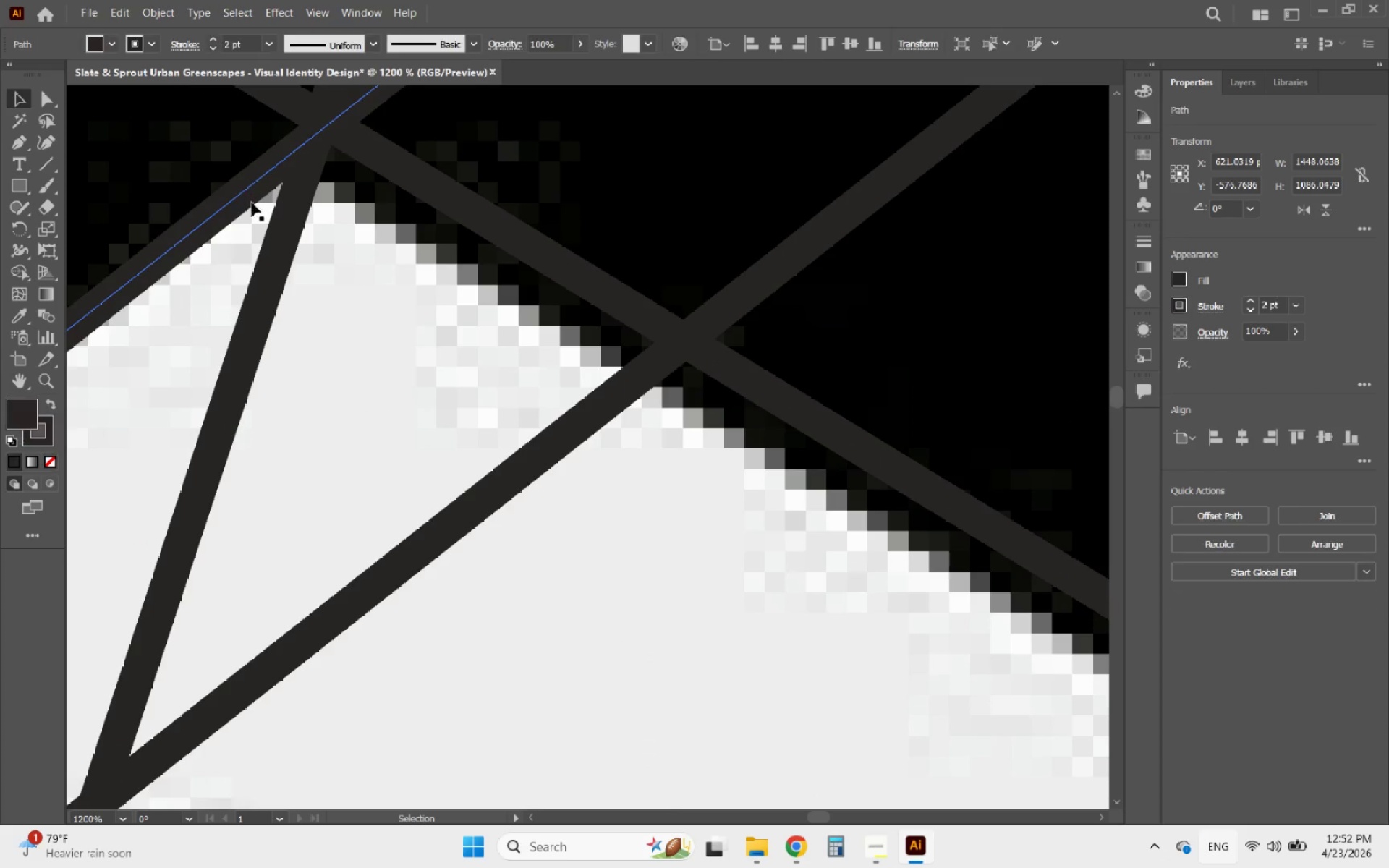 
hold_key(key=ShiftLeft, duration=0.98)
left_click([286, 233])
 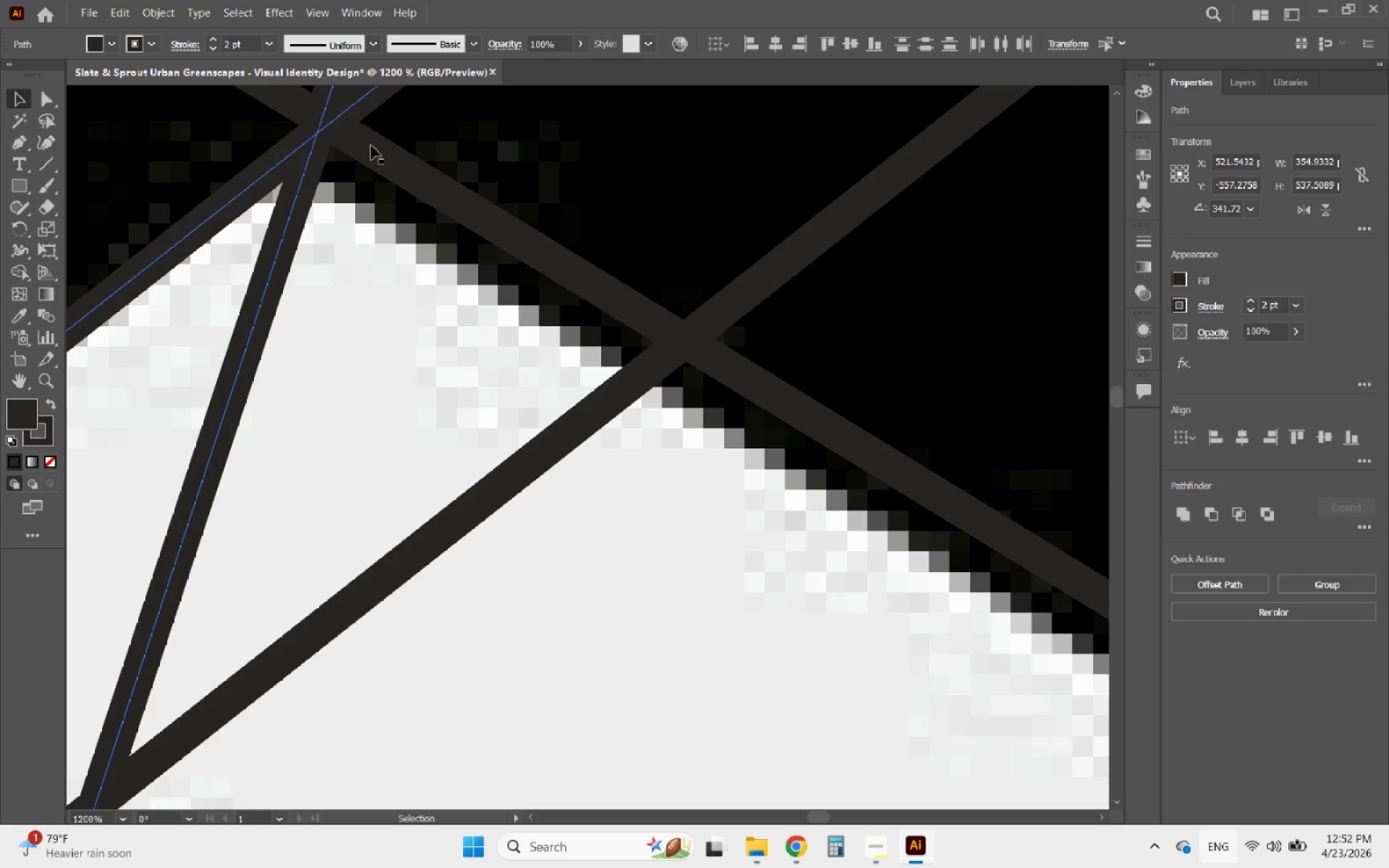 
left_click([370, 146])
 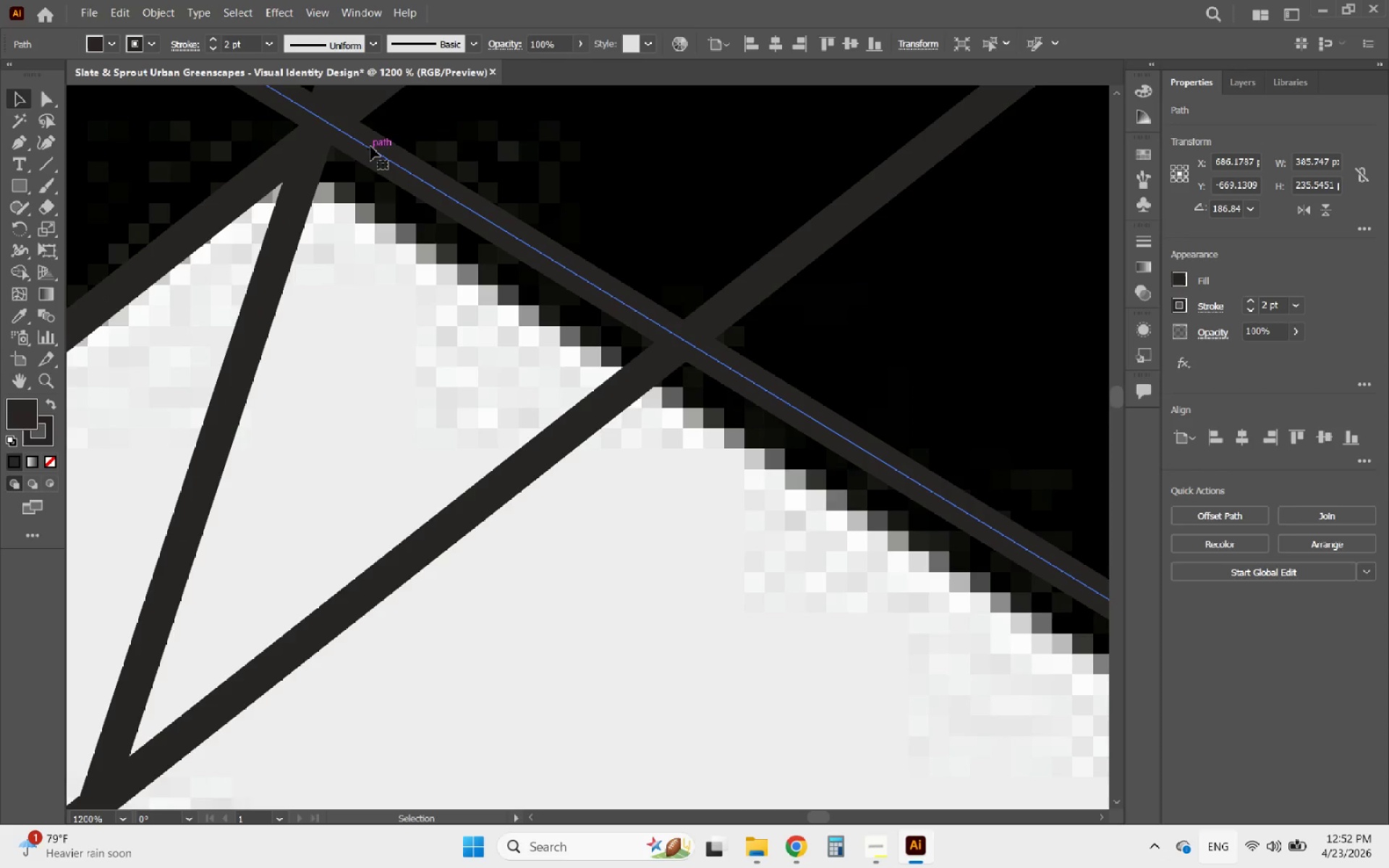 
left_click_drag(start_coordinate=[370, 146], to_coordinate=[361, 159])
 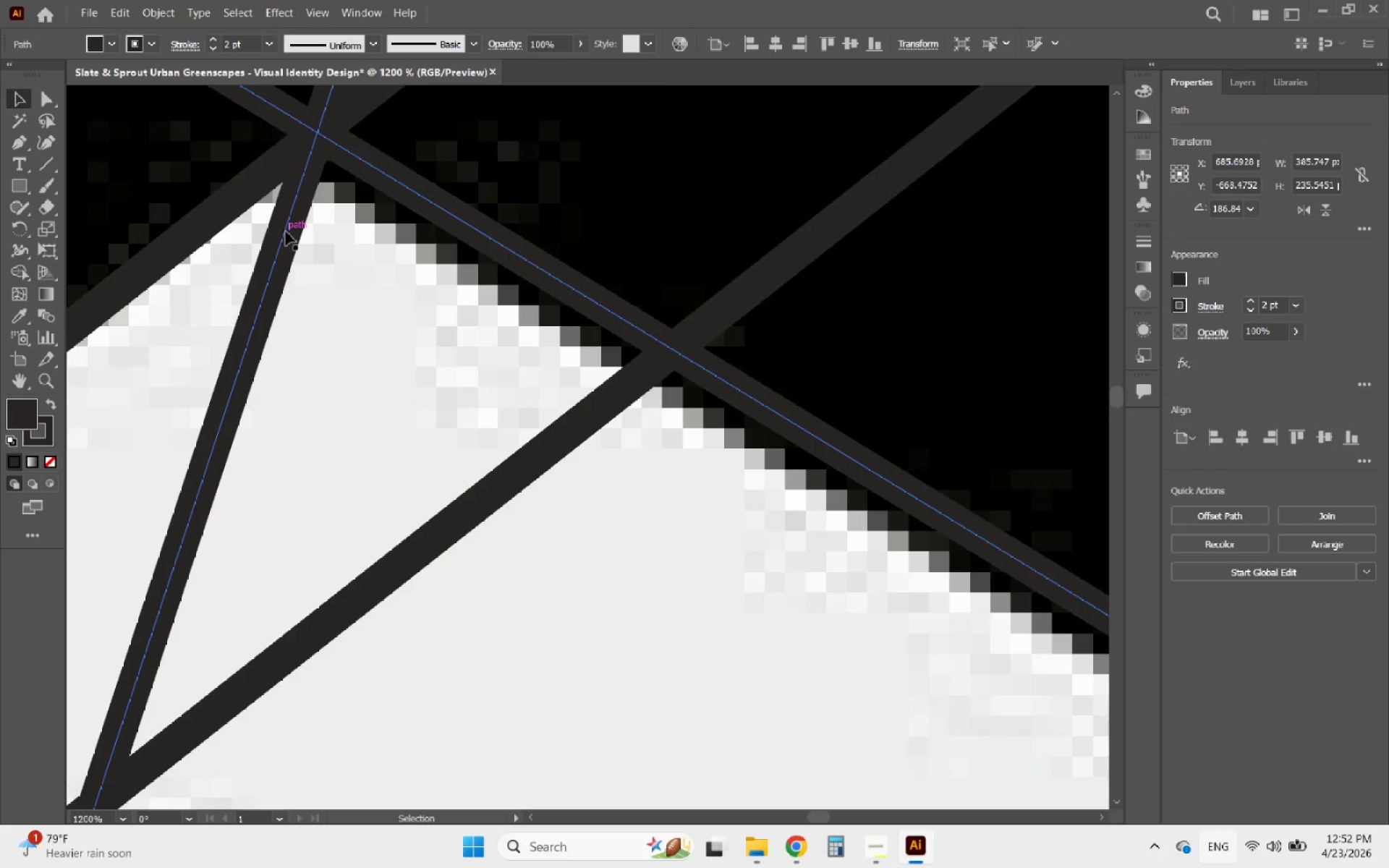 
left_click([286, 231])
 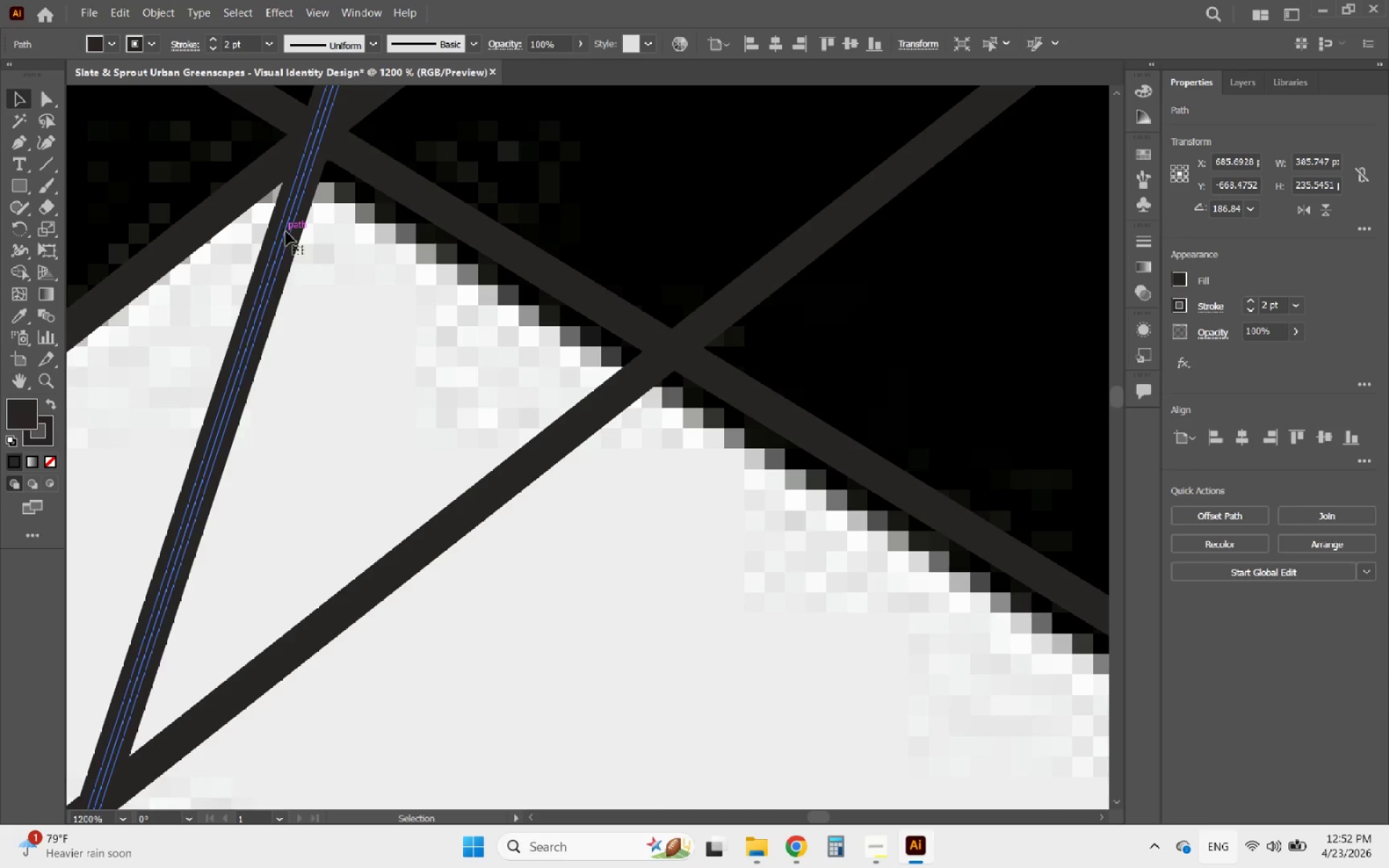 
hold_key(key=ShiftLeft, duration=1.7)
left_click([232, 200])
 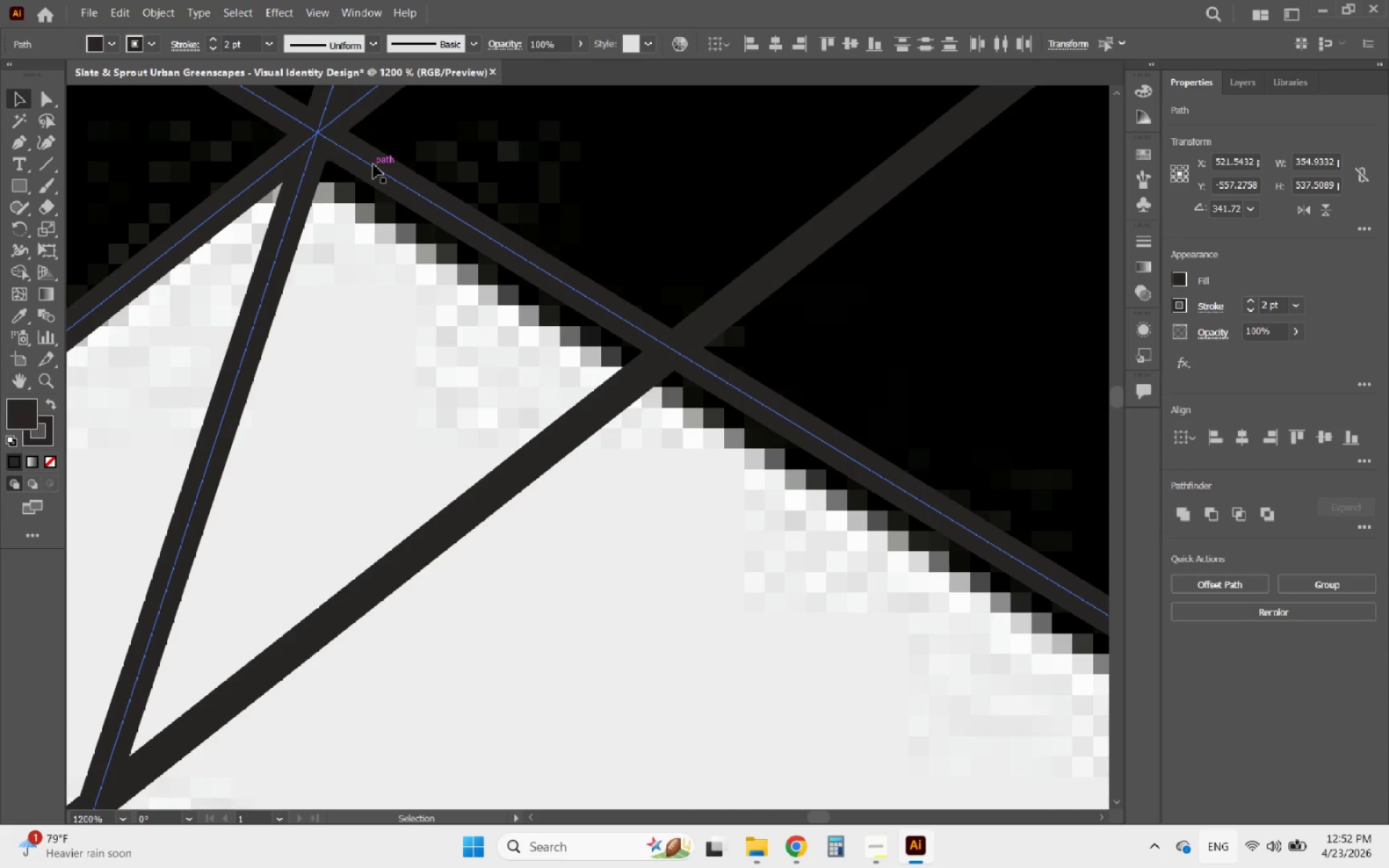 
hold_key(key=AltLeft, duration=0.64)
scroll: coordinate [326, 206], scroll_direction: down, amount: 6.0
 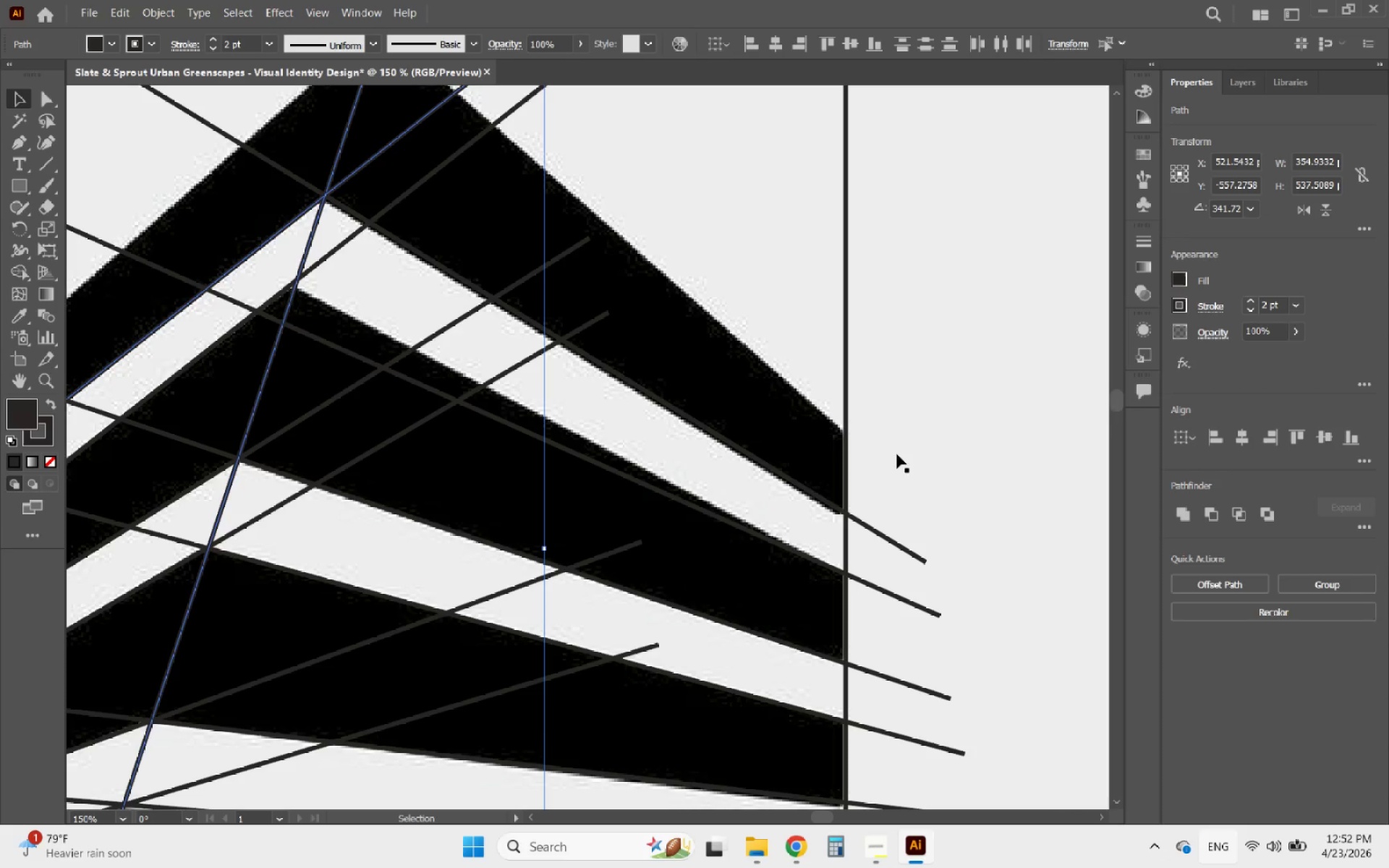 
left_click([942, 430])
 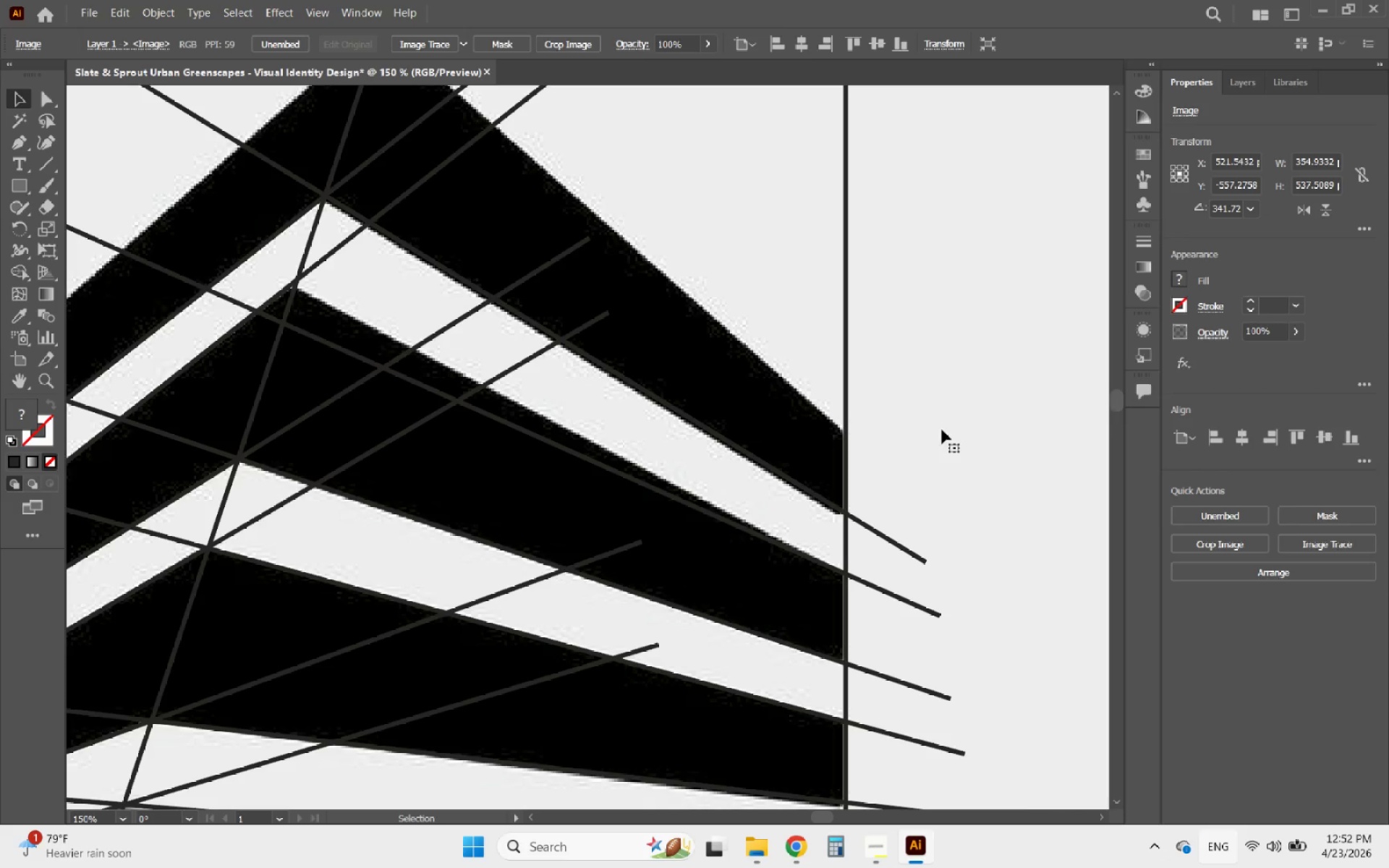 
hold_key(key=AltLeft, duration=3.39)
scroll: coordinate [886, 527], scroll_direction: up, amount: 1.0
 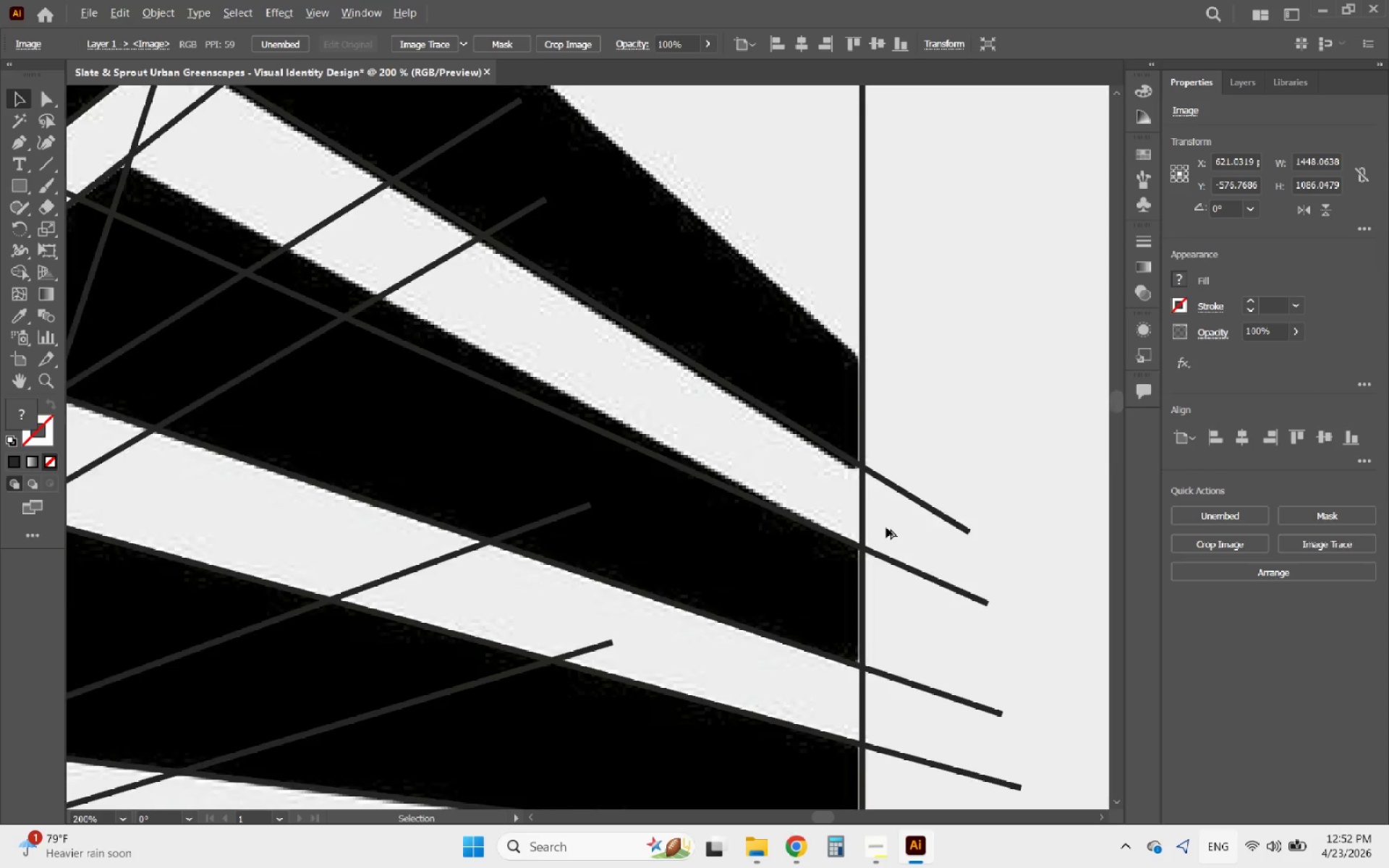 
scroll: coordinate [886, 527], scroll_direction: down, amount: 1.0
 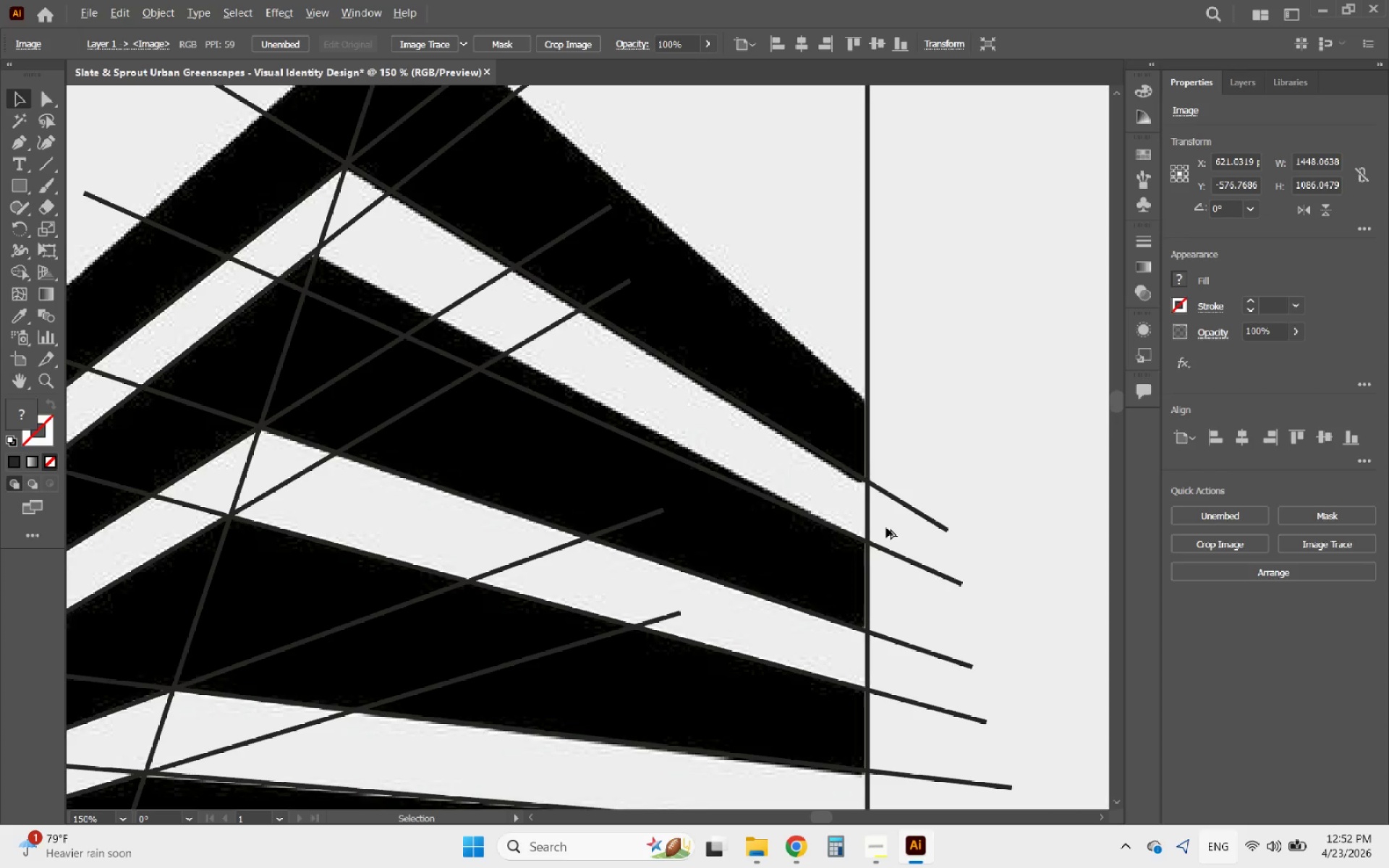 
scroll: coordinate [893, 527], scroll_direction: up, amount: 2.0
 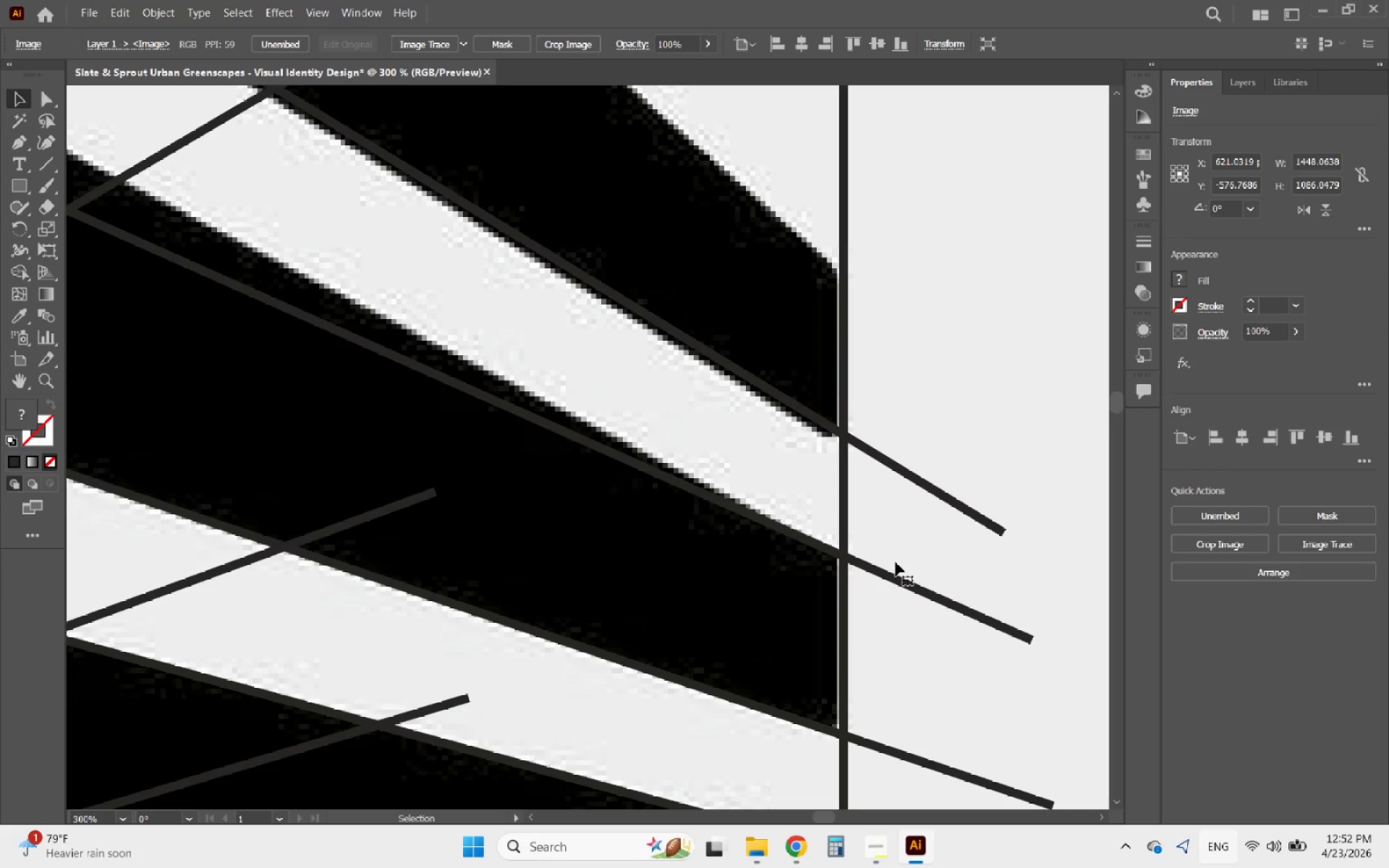 
left_click([897, 580])
 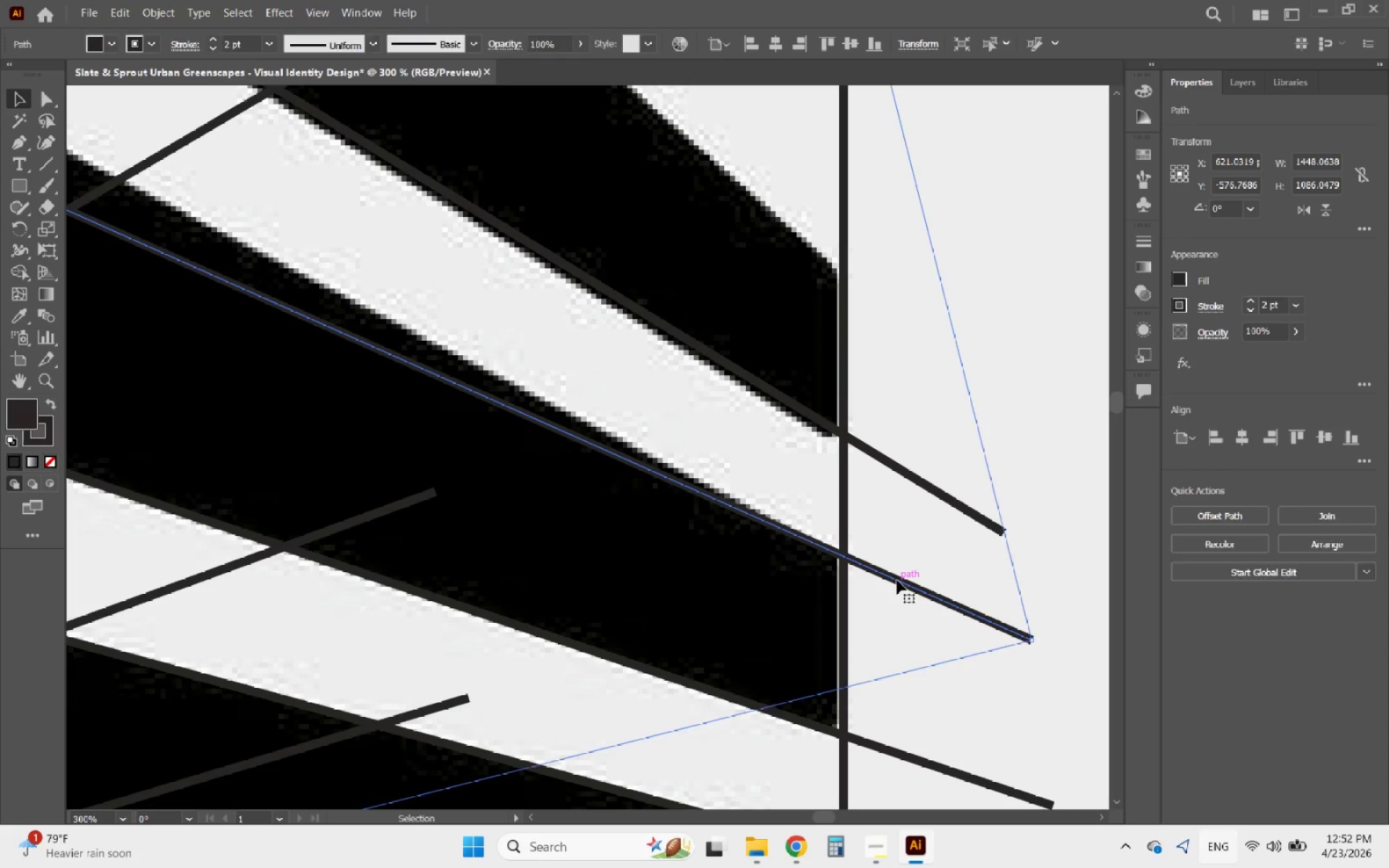 
hold_key(key=AltLeft, duration=0.7)
scroll: coordinate [740, 502], scroll_direction: down, amount: 3.0
 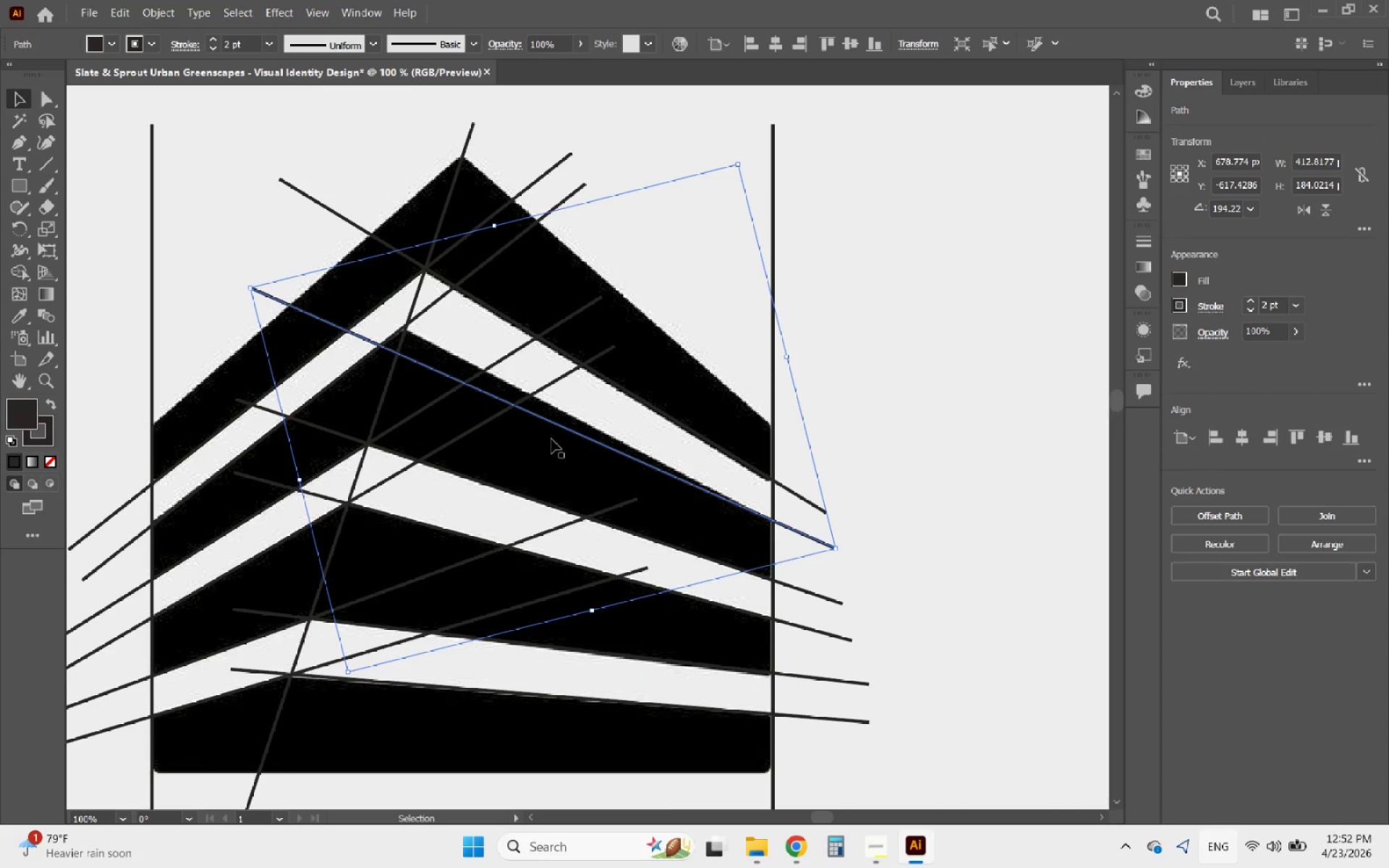 
hold_key(key=AltLeft, duration=0.5)
scroll: coordinate [281, 290], scroll_direction: up, amount: 1.0
 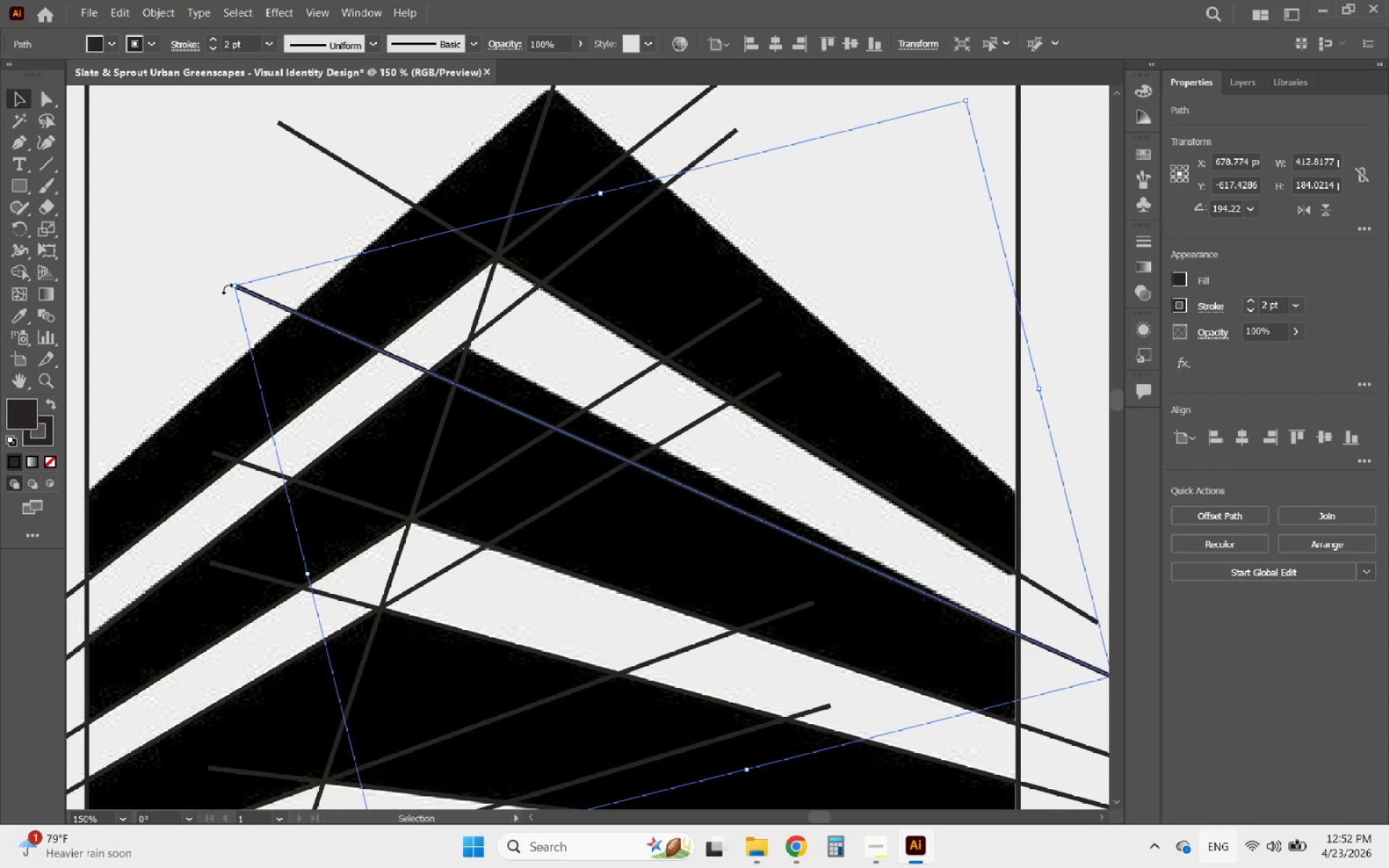 
left_click_drag(start_coordinate=[227, 289], to_coordinate=[229, 263])
 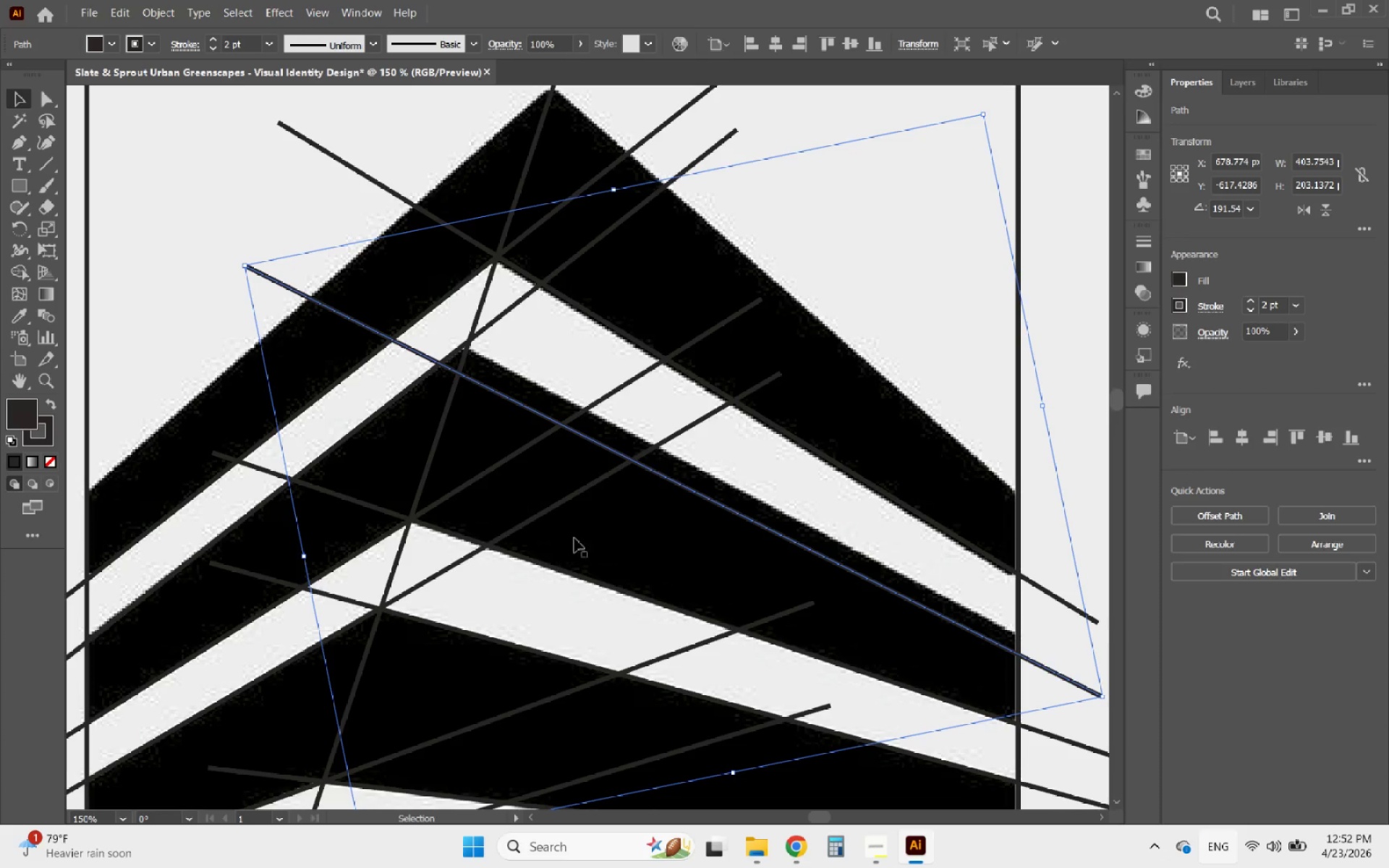 
hold_key(key=AltLeft, duration=0.42)
scroll: coordinate [833, 587], scroll_direction: up, amount: 2.0
 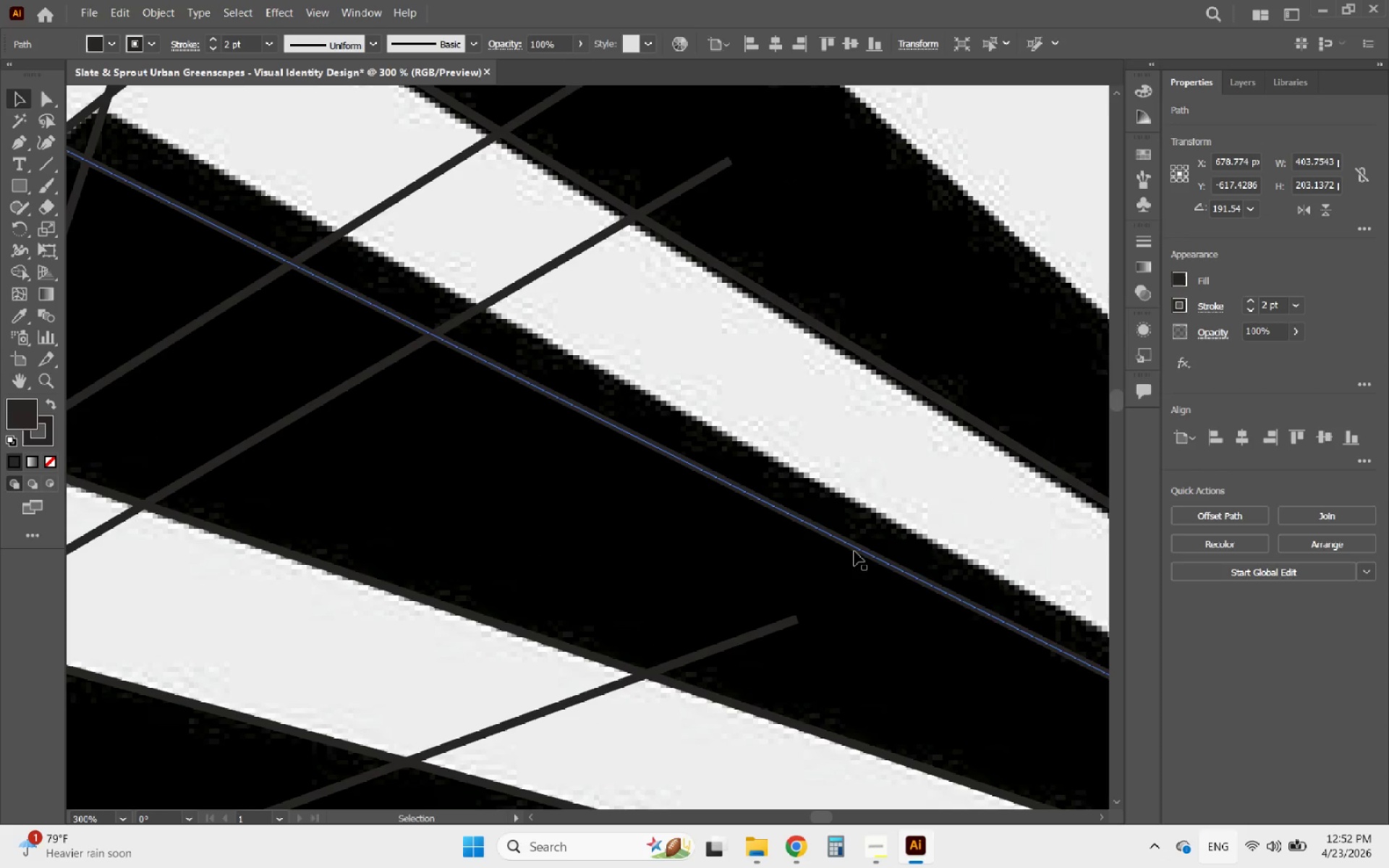 
left_click([849, 547])
 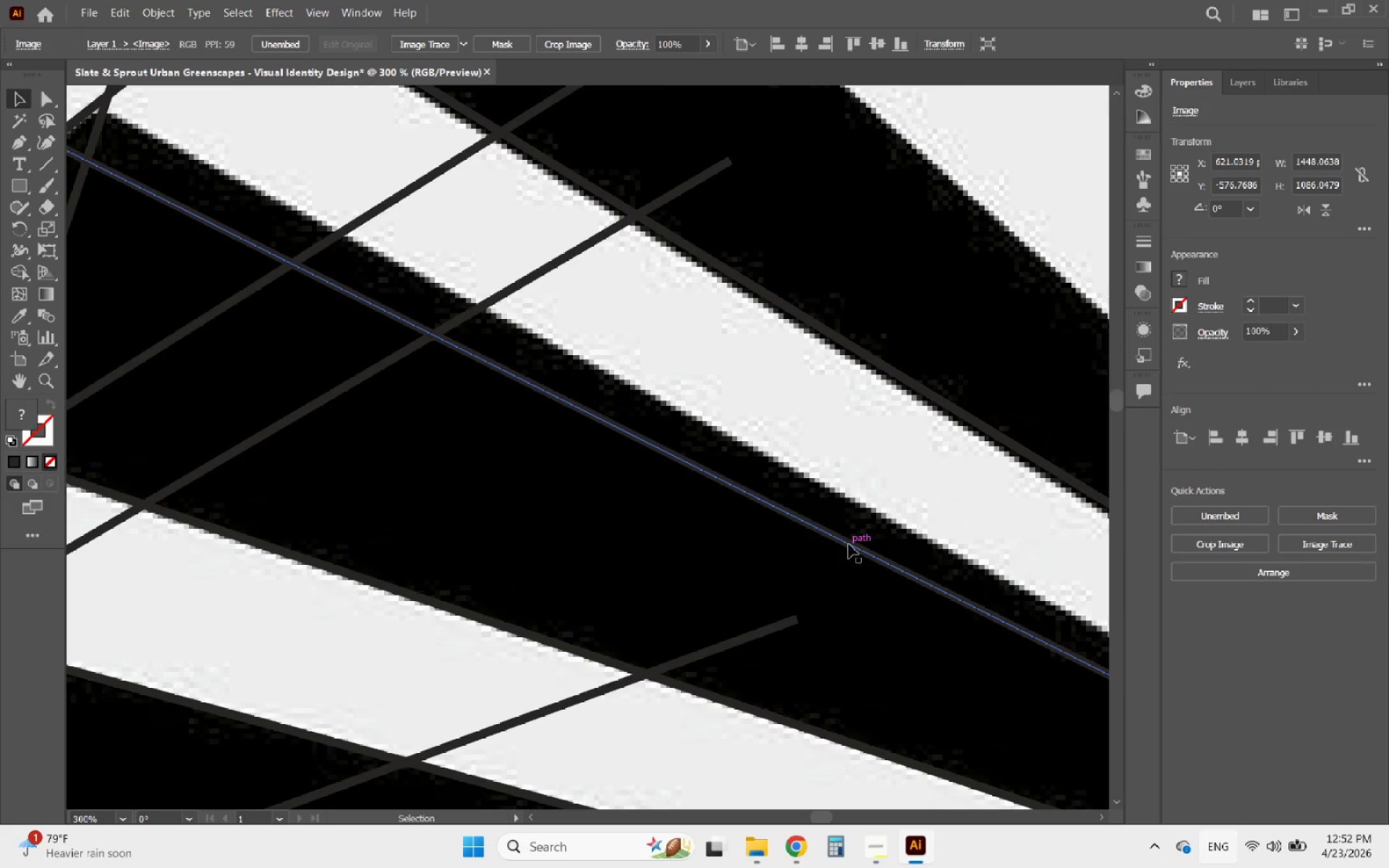 
left_click([849, 544])
 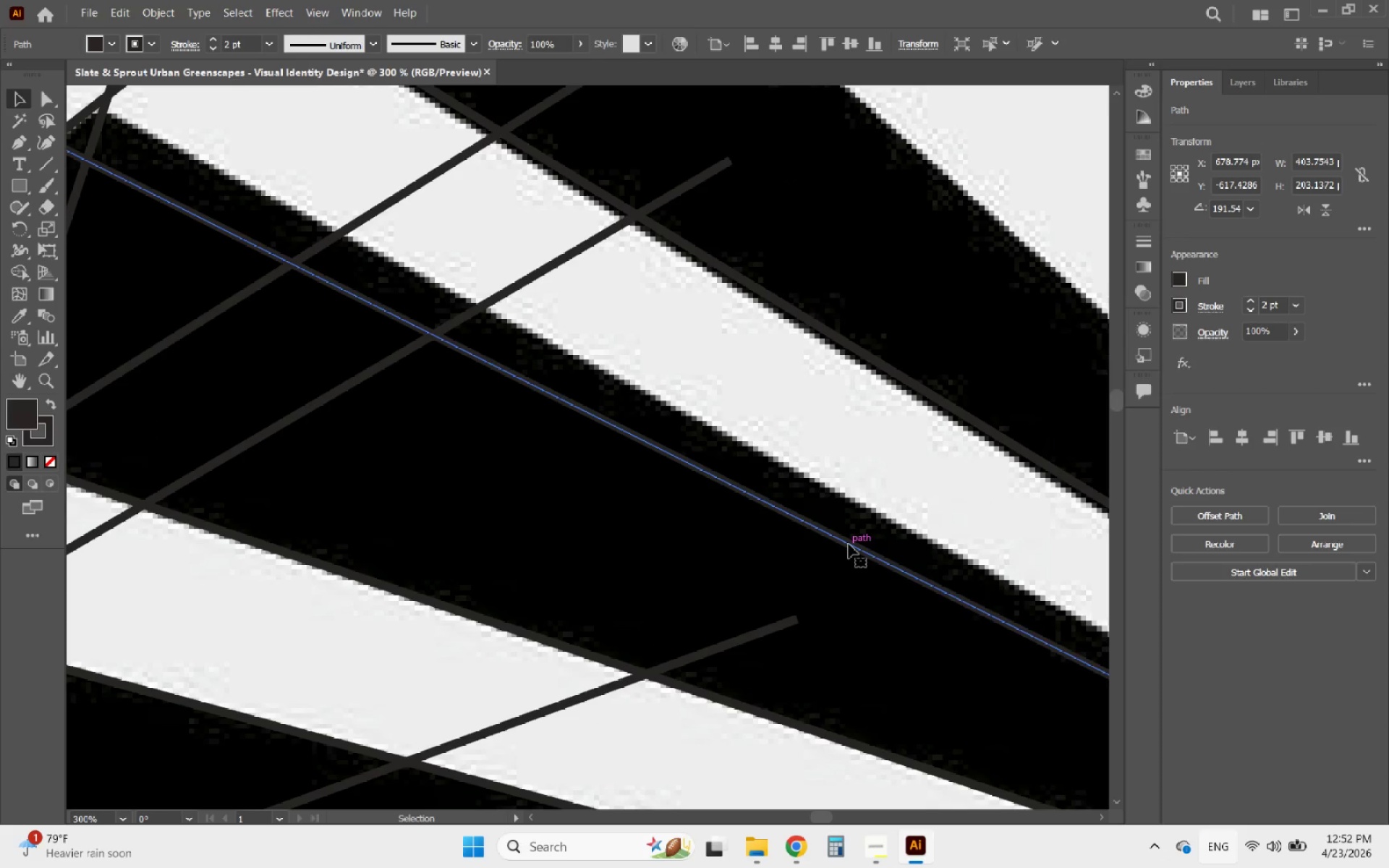 
left_click_drag(start_coordinate=[849, 544], to_coordinate=[872, 498])
 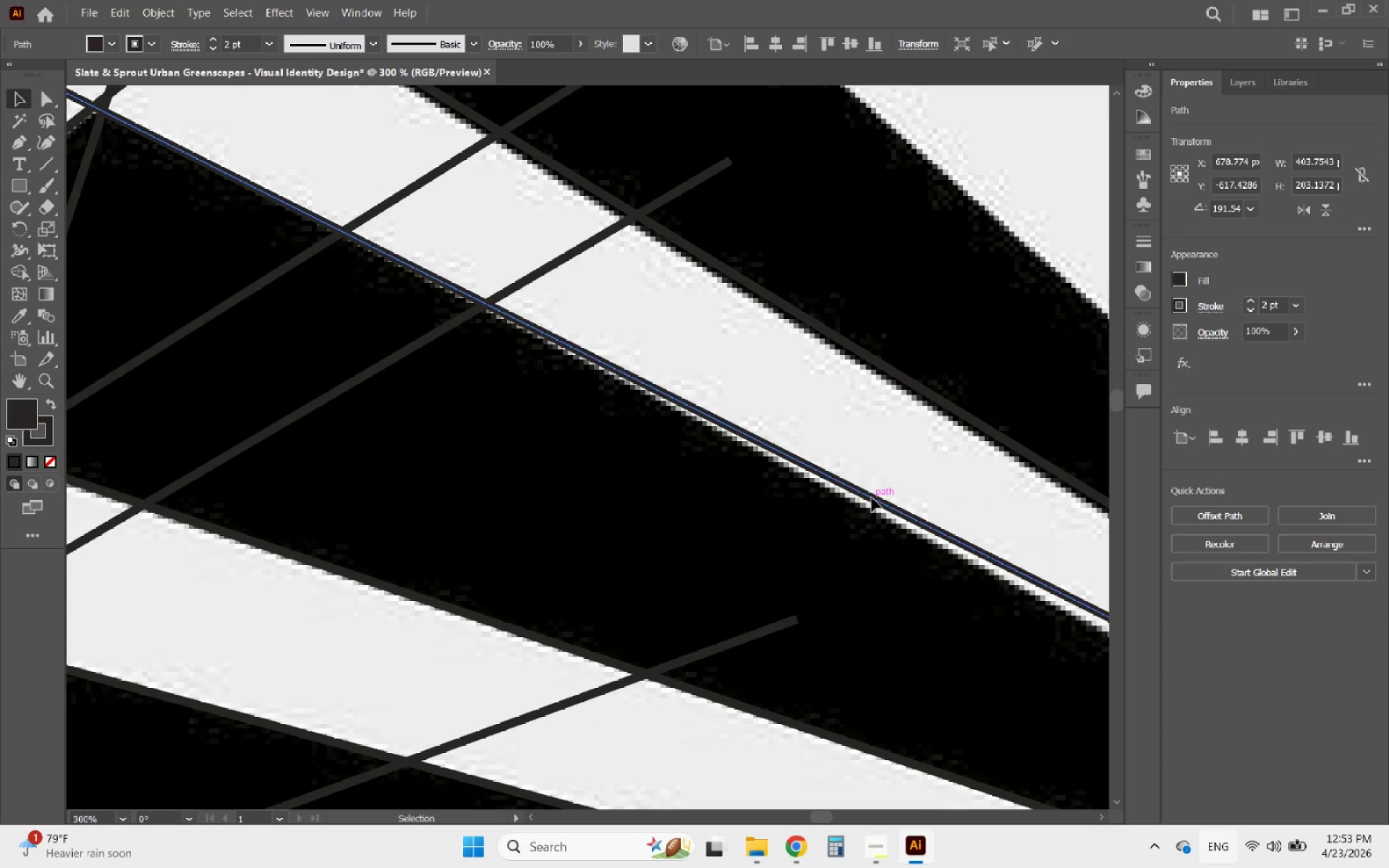 
left_click([872, 498])
 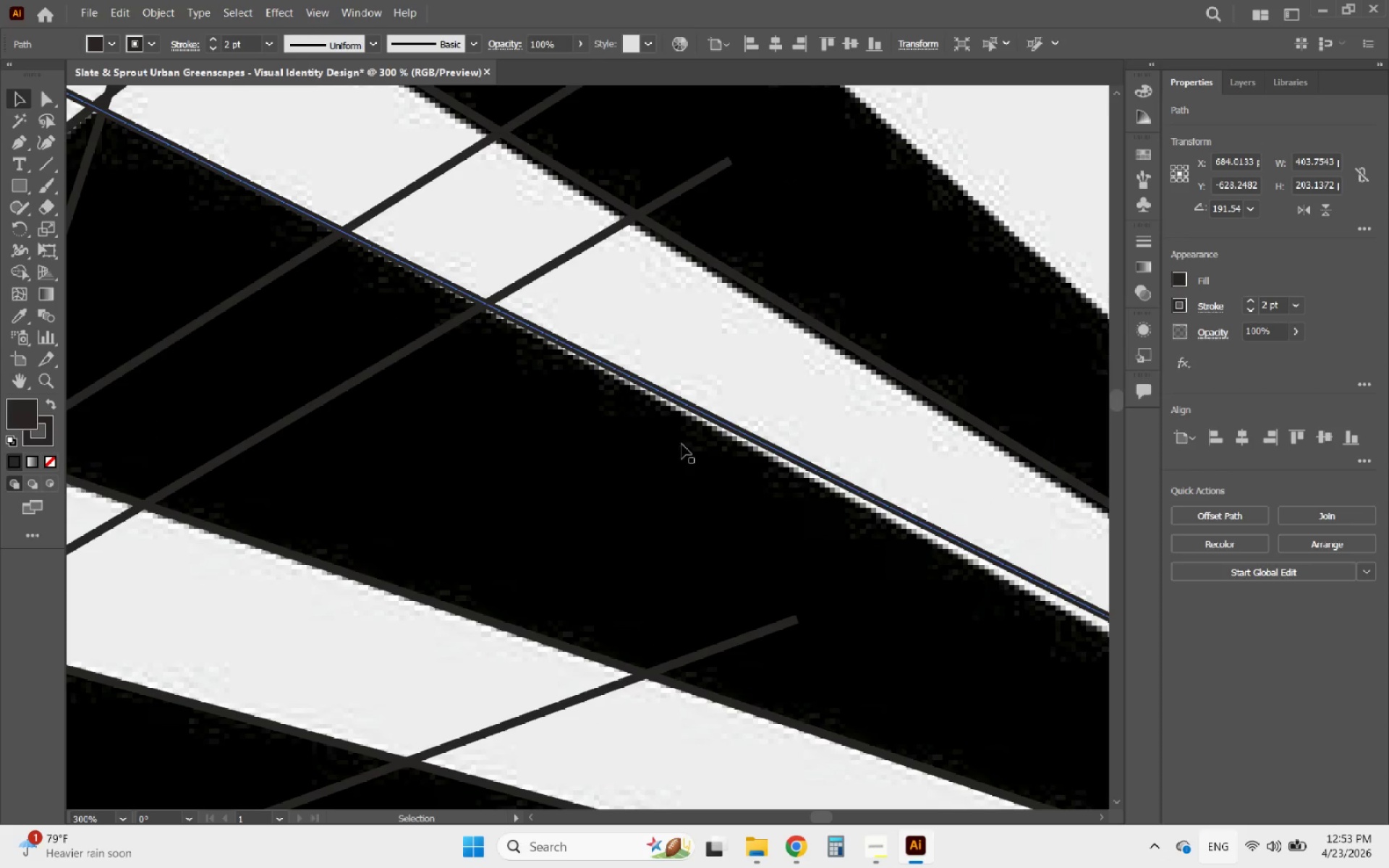 
hold_key(key=AltLeft, duration=1.98)
scroll: coordinate [585, 422], scroll_direction: down, amount: 4.0
 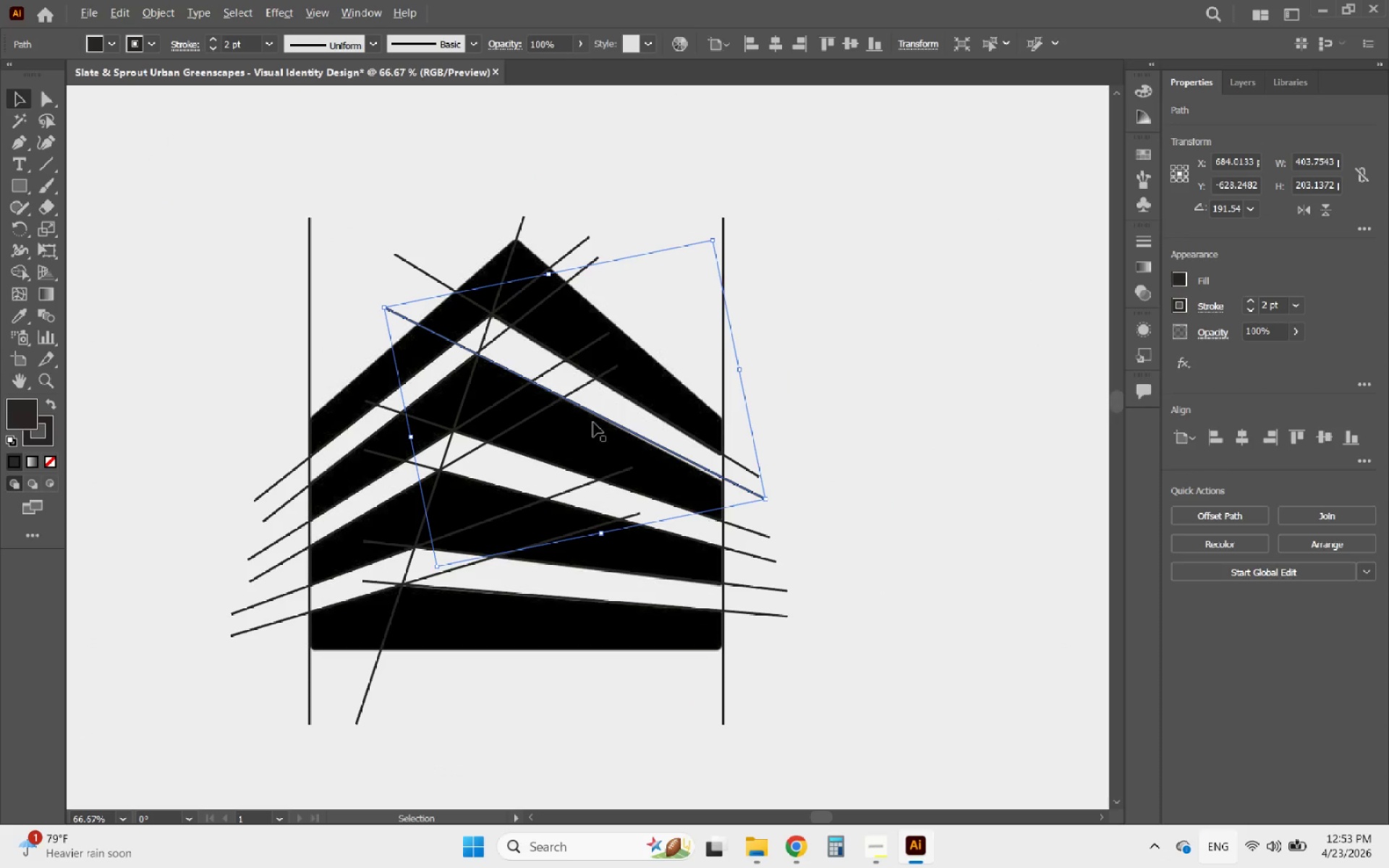 
scroll: coordinate [409, 361], scroll_direction: up, amount: 6.0
 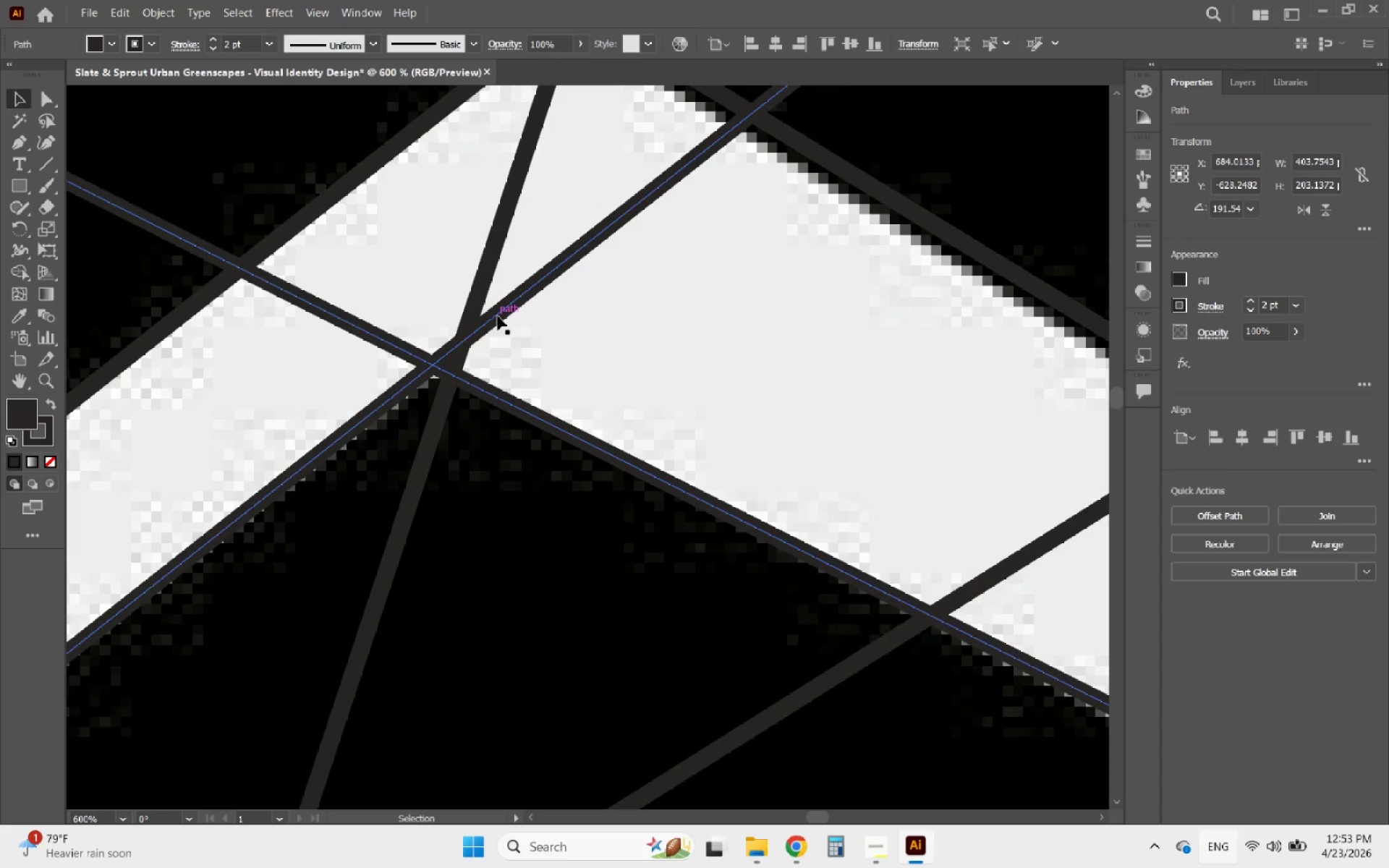 
left_click([498, 316])
 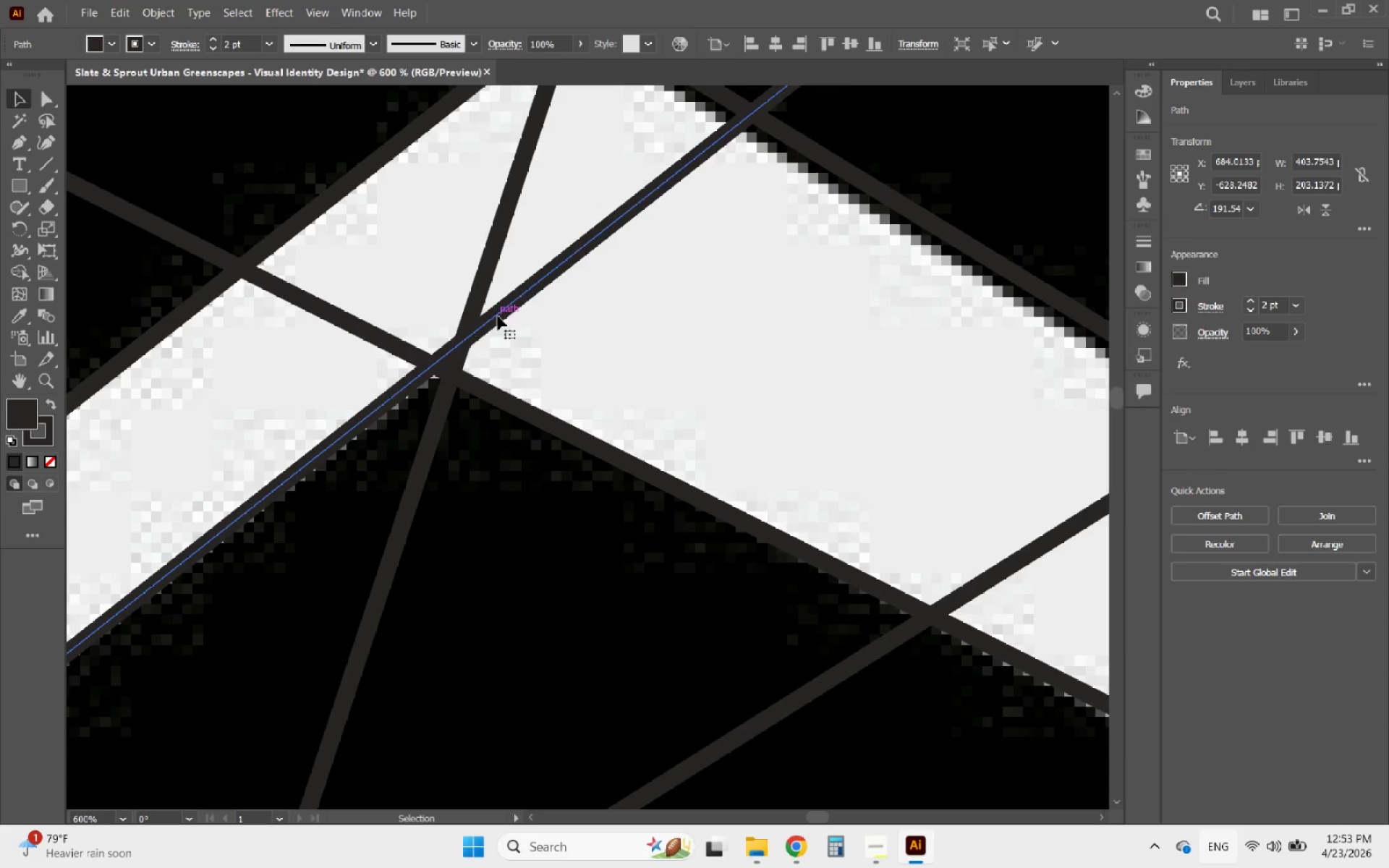 
hold_key(key=AltLeft, duration=2.16)
scroll: coordinate [524, 374], scroll_direction: down, amount: 5.0
 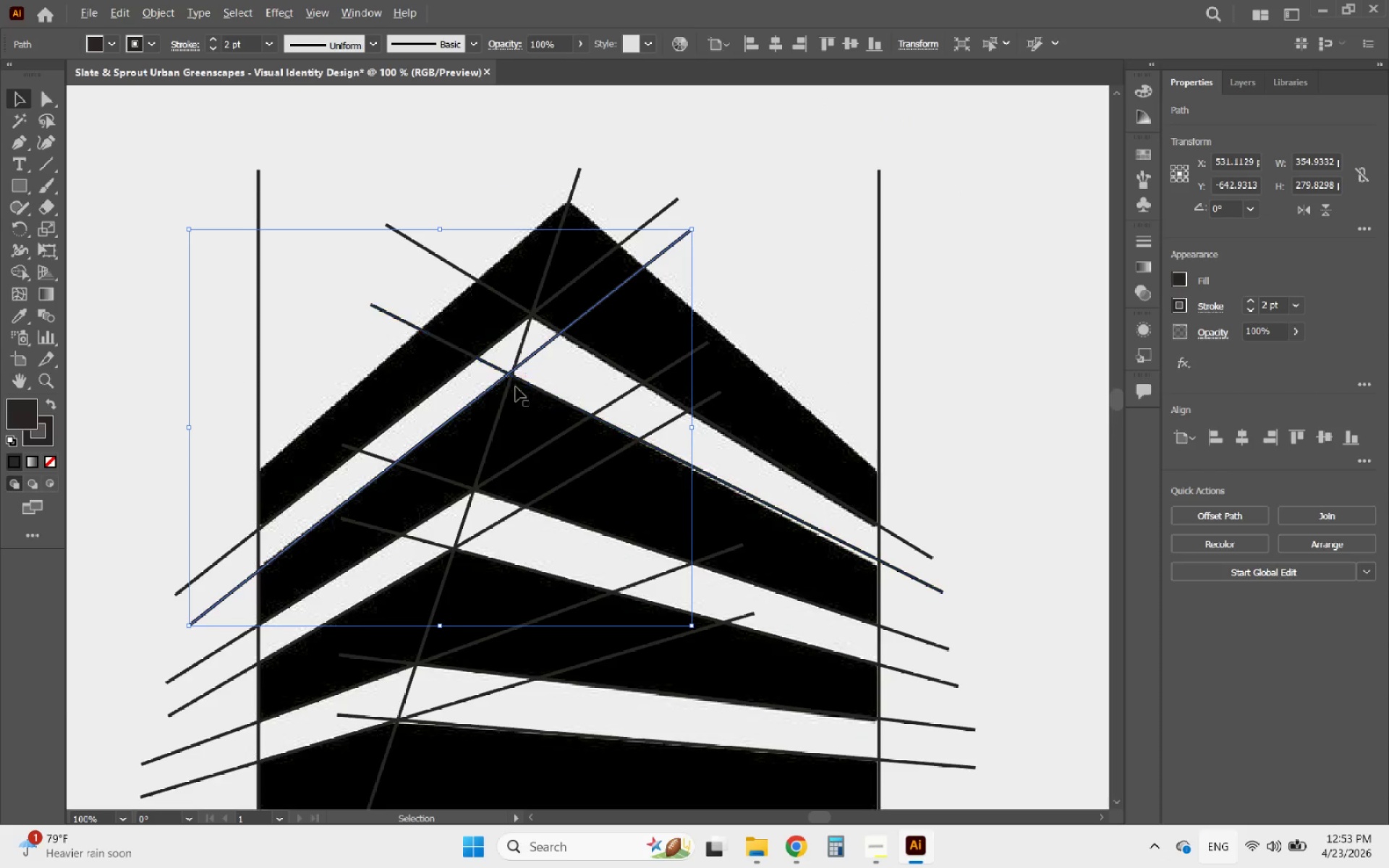 
scroll: coordinate [516, 388], scroll_direction: up, amount: 2.0
 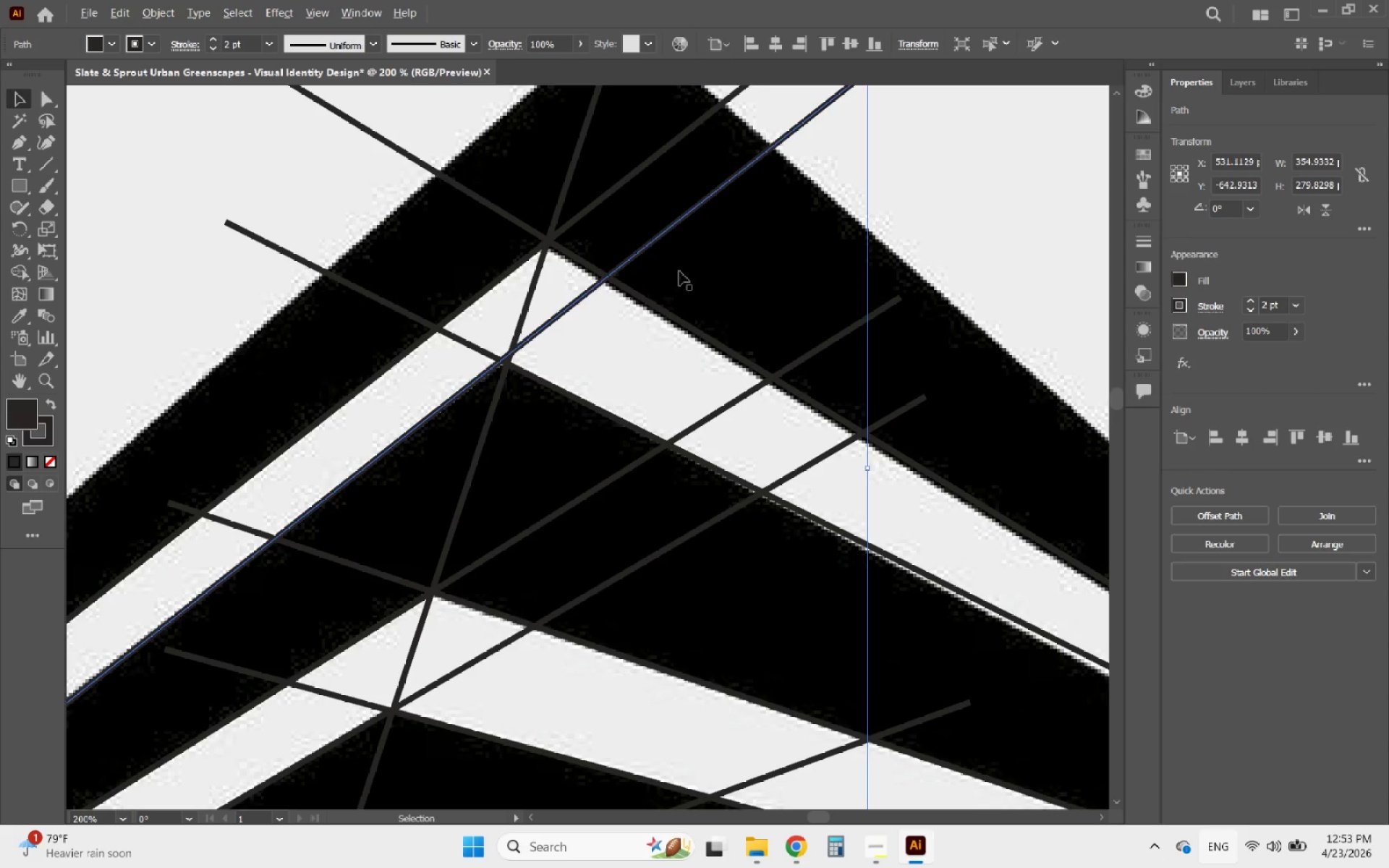 
scroll: coordinate [679, 289], scroll_direction: down, amount: 2.0
 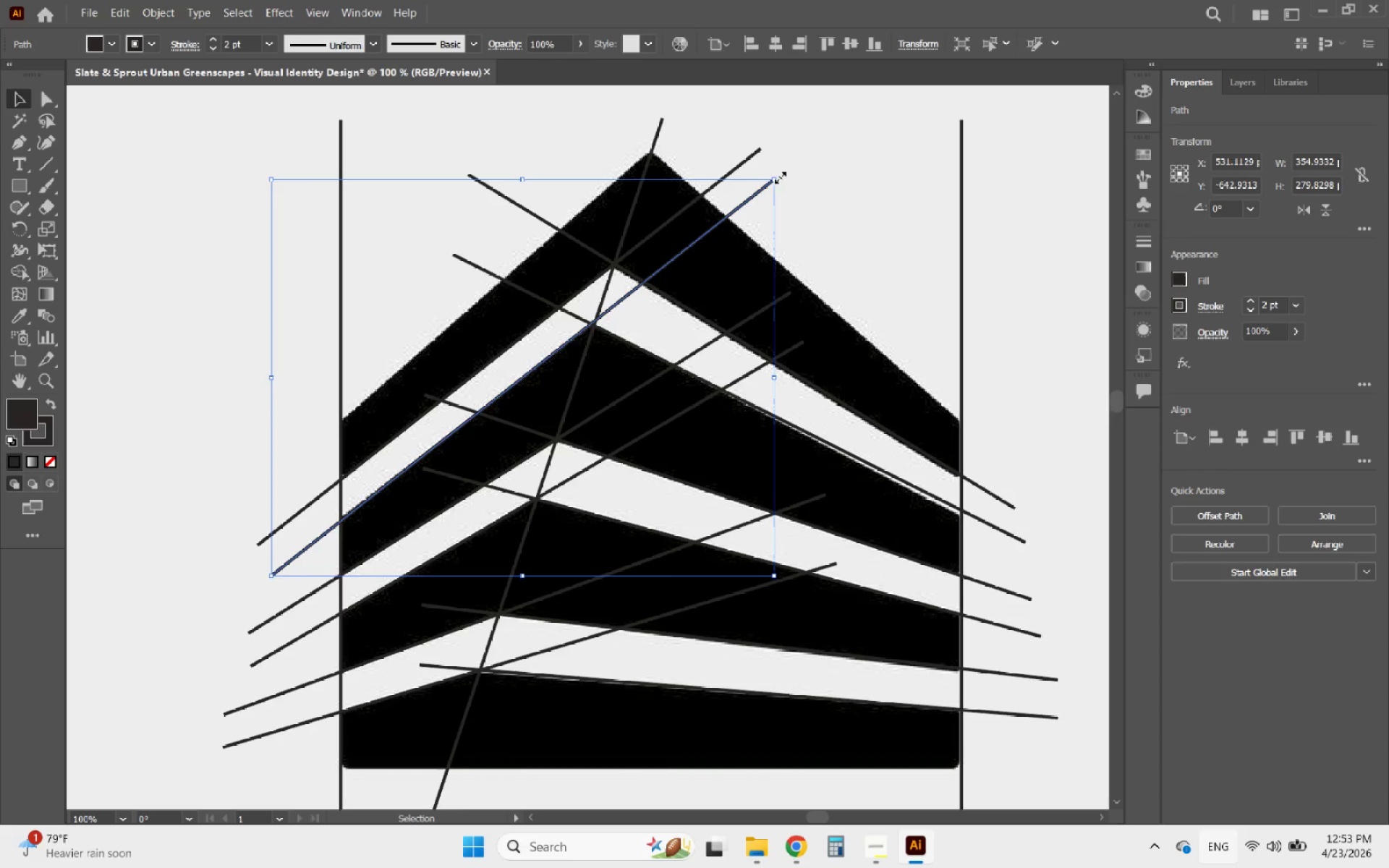 
left_click_drag(start_coordinate=[781, 174], to_coordinate=[788, 176])
 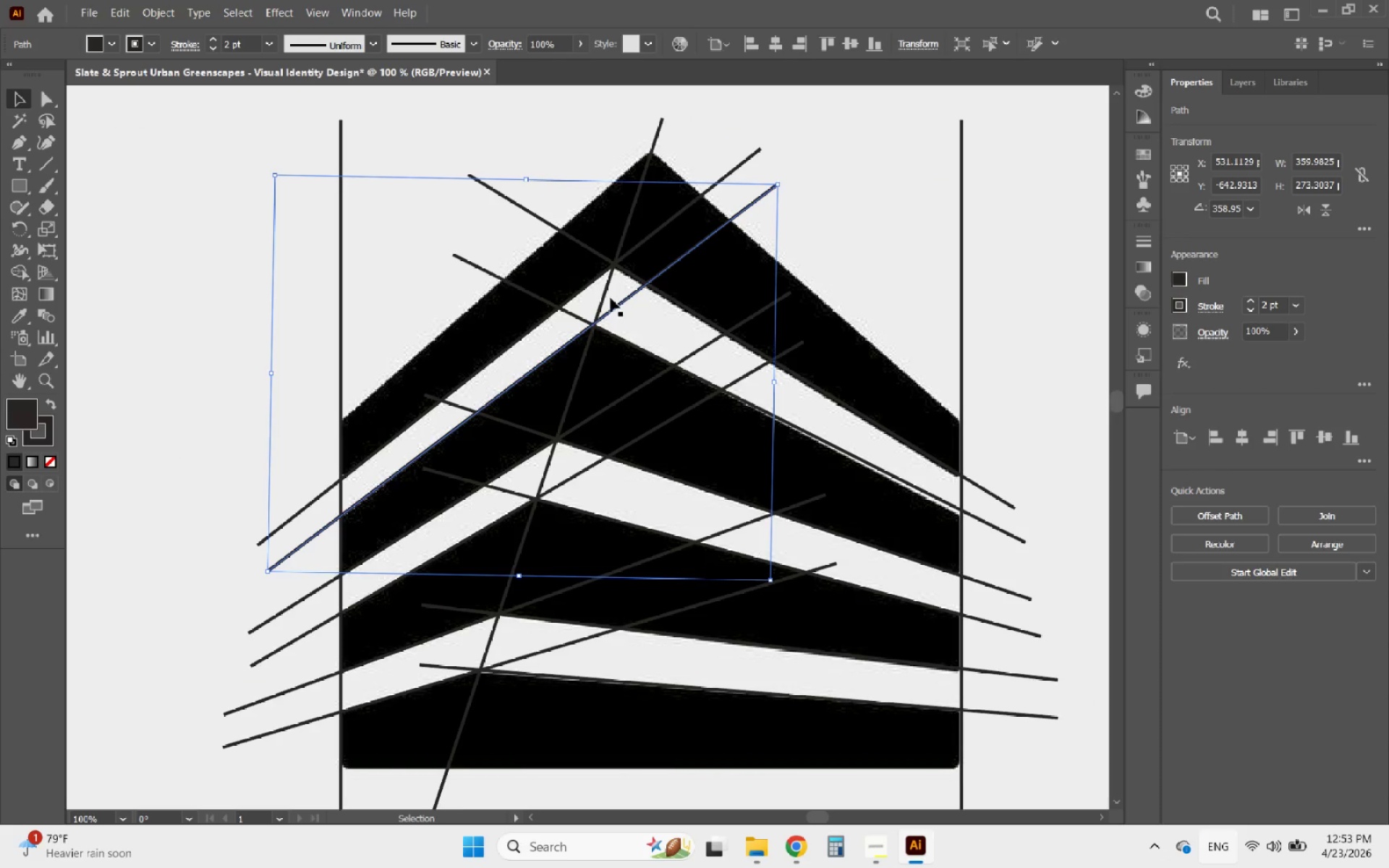 
right_click([788, 176])
 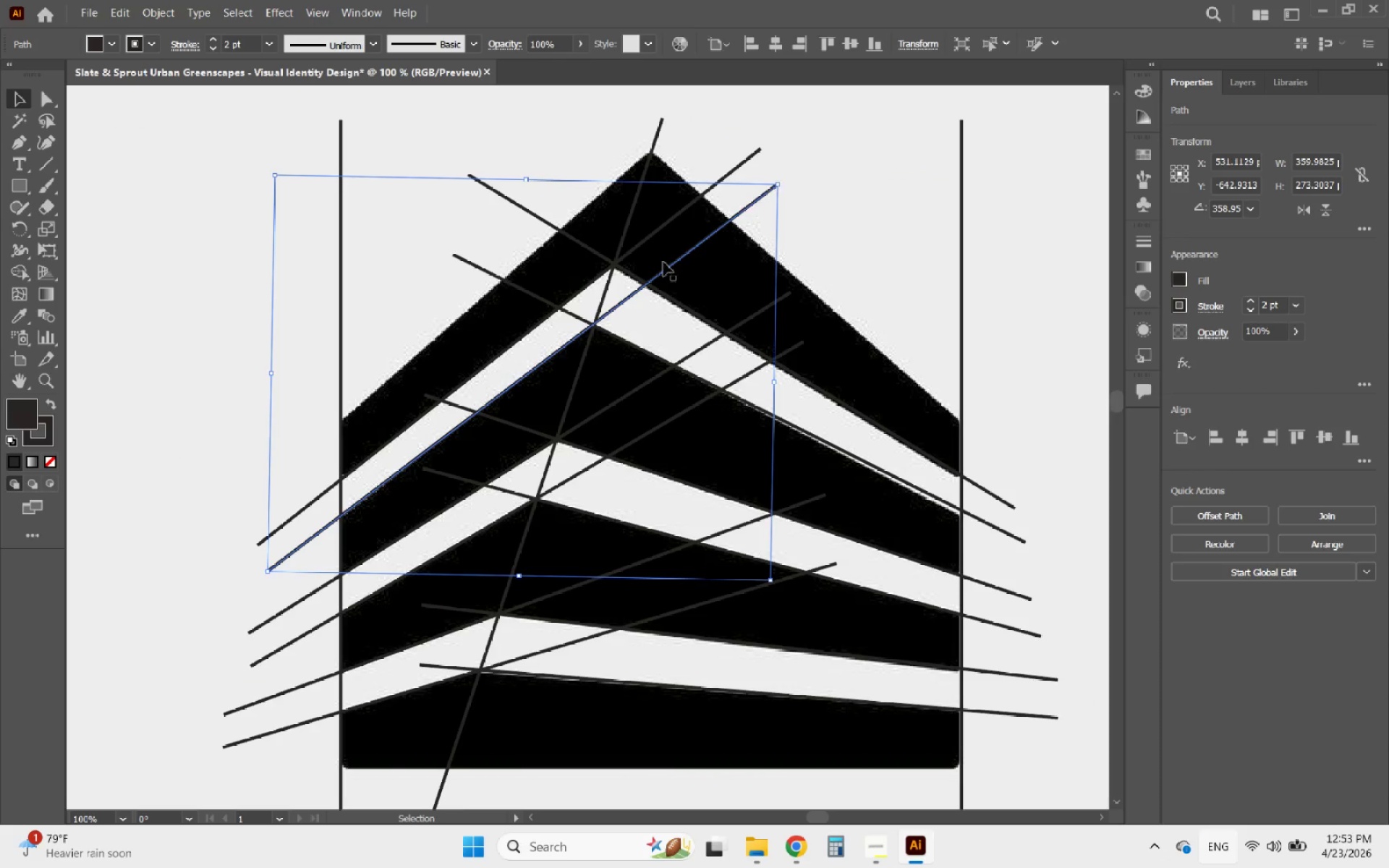 
left_click([788, 176])
 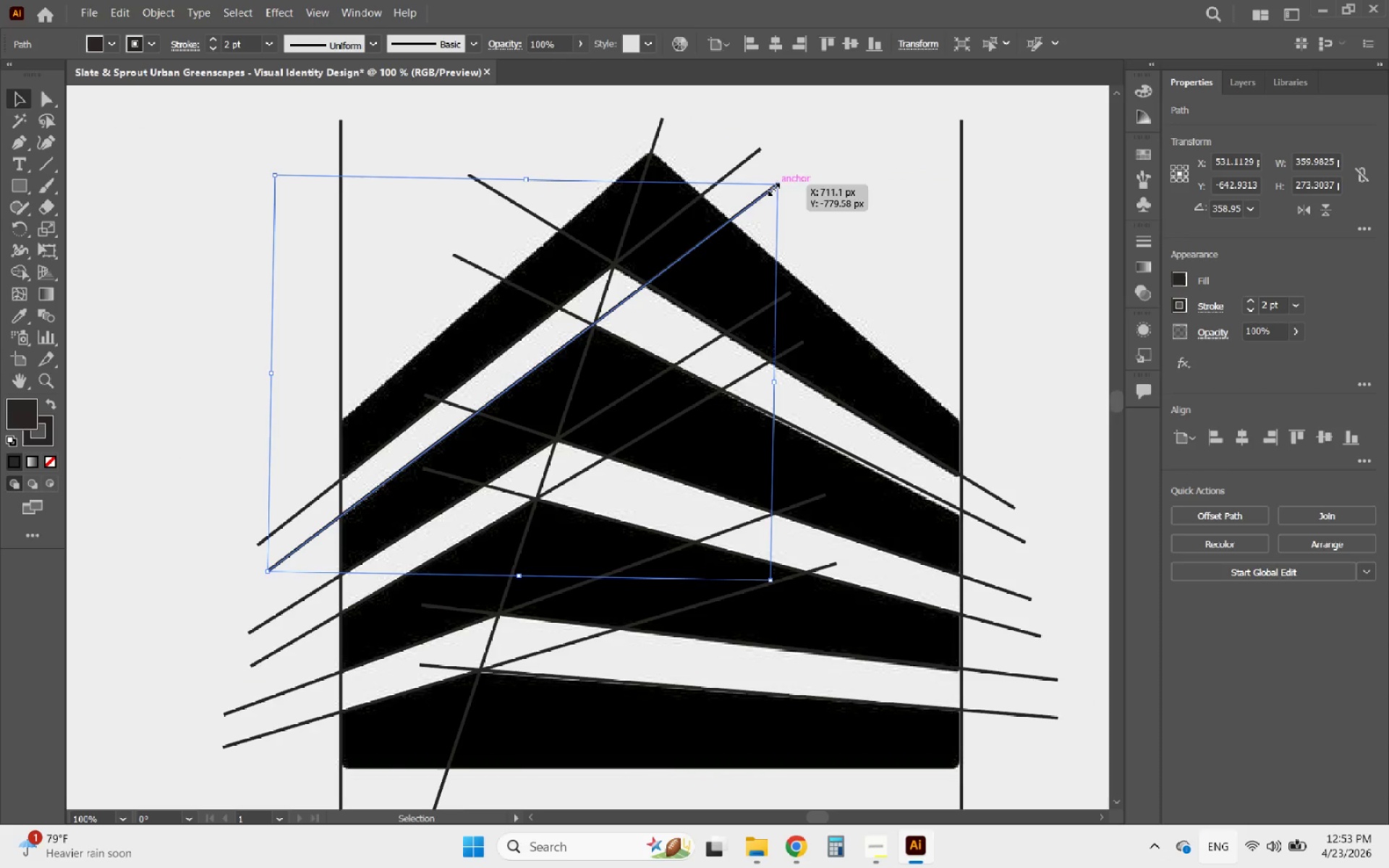 
hold_key(key=AltLeft, duration=0.64)
scroll: coordinate [587, 336], scroll_direction: up, amount: 5.0
 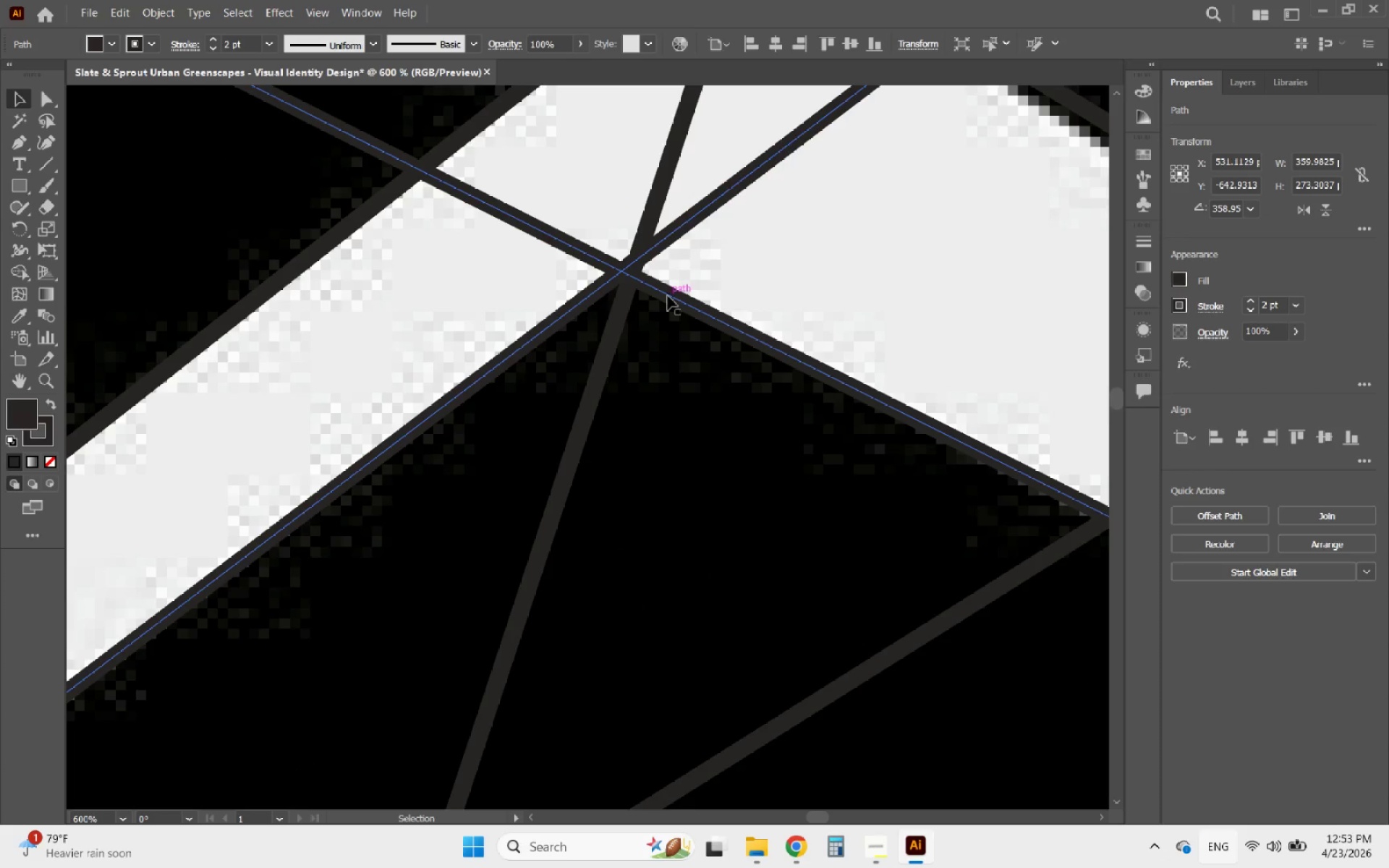 
left_click([667, 296])
 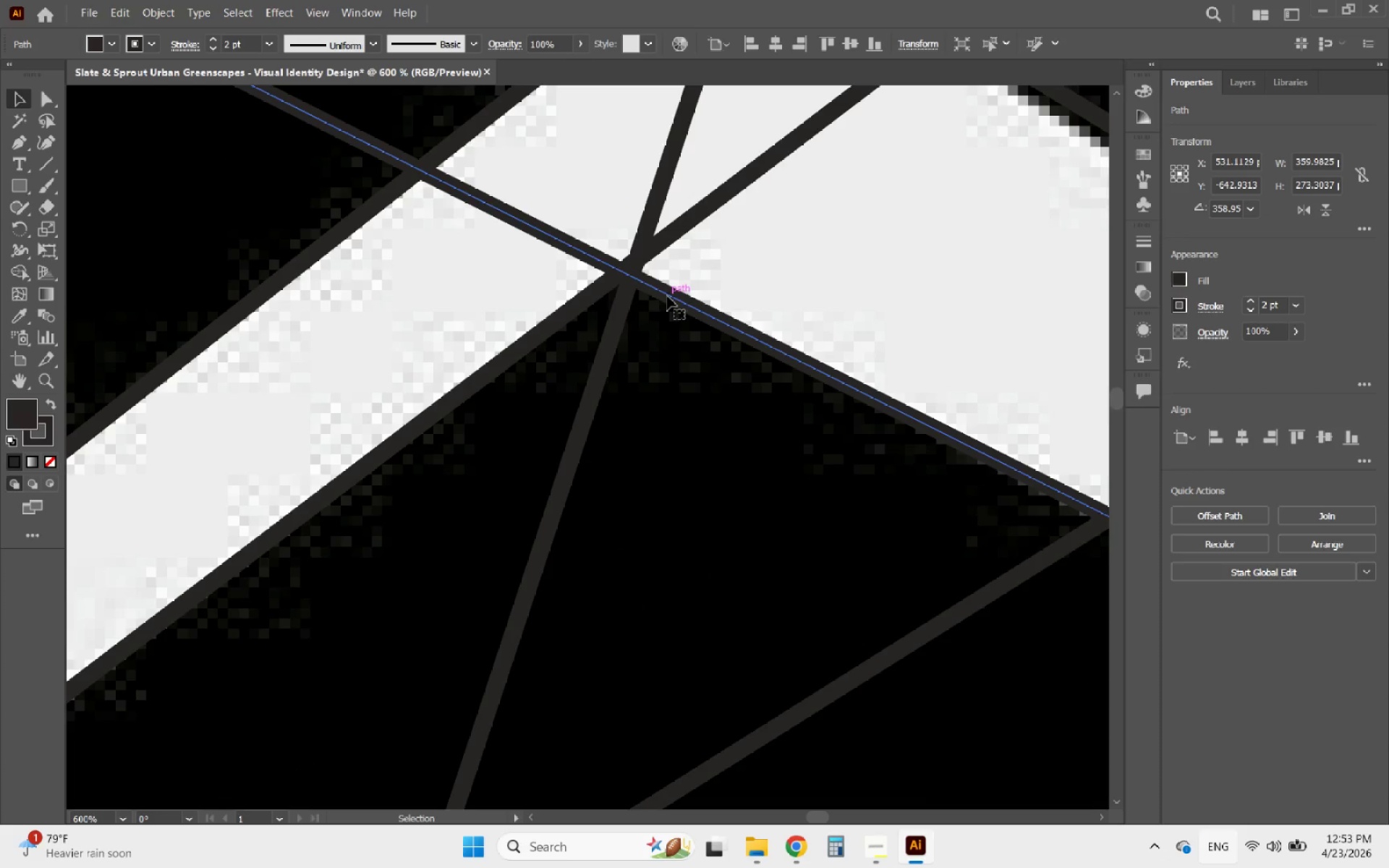 
hold_key(key=AltLeft, duration=0.58)
scroll: coordinate [621, 268], scroll_direction: up, amount: 2.0
 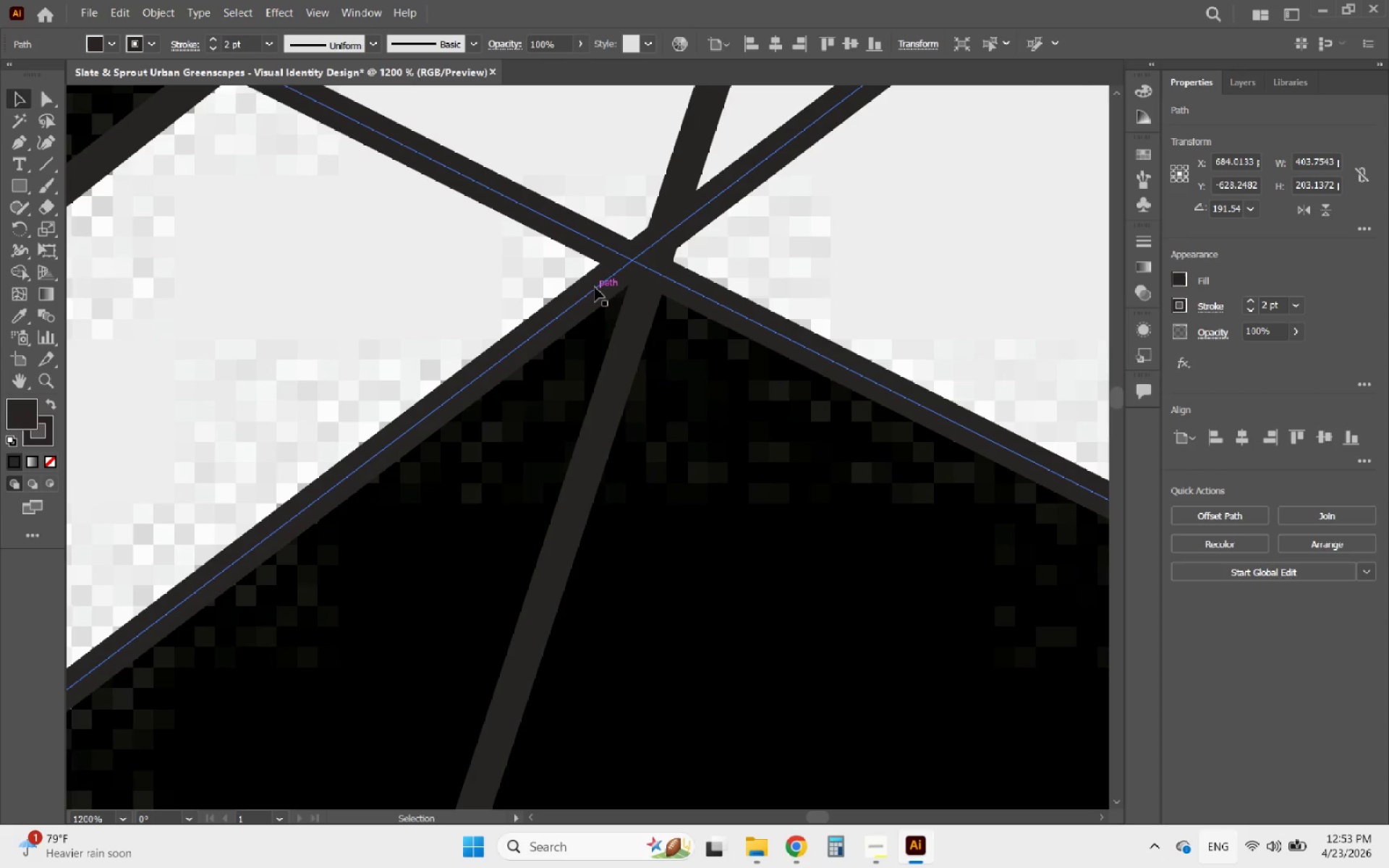 
left_click([595, 287])
 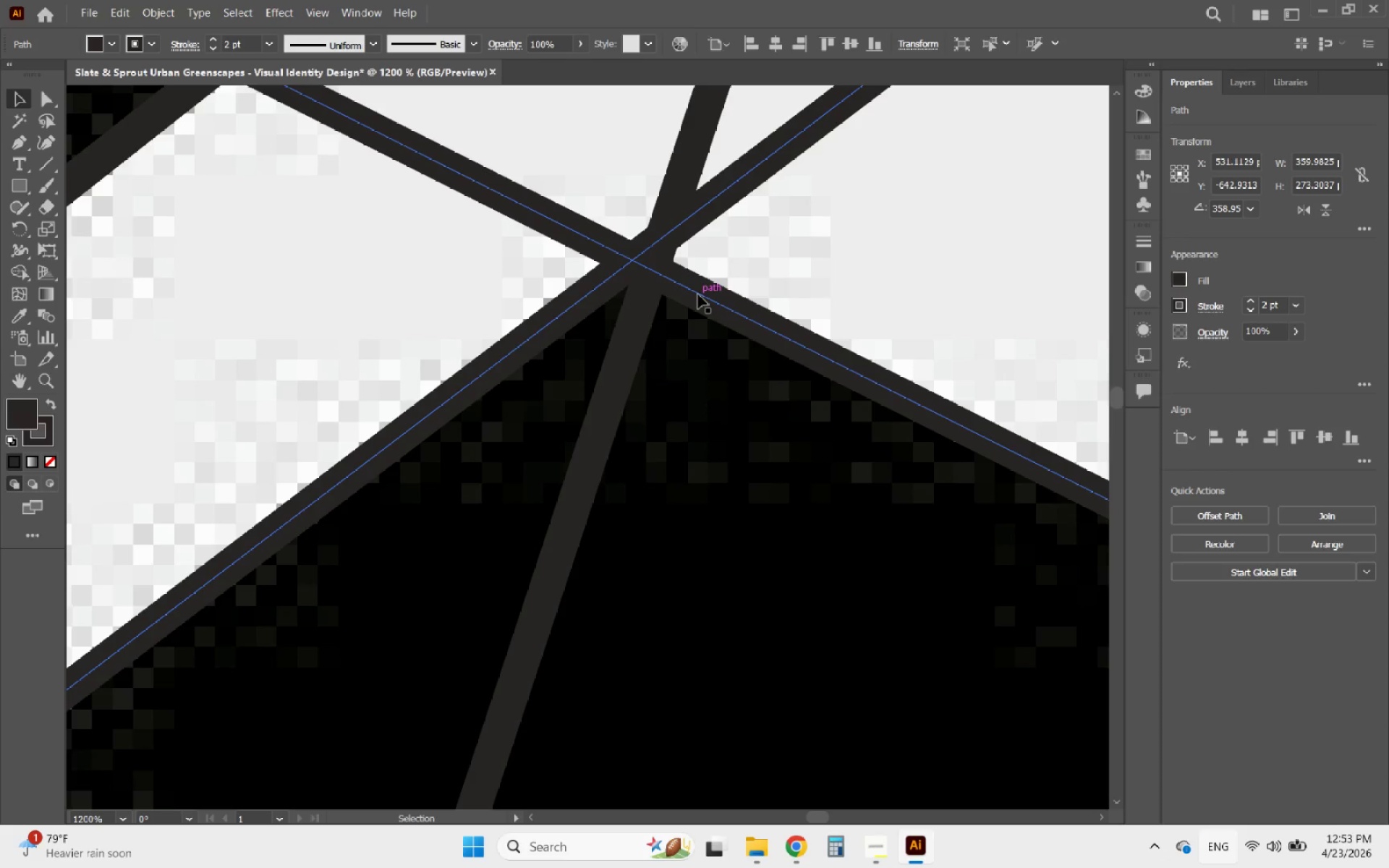 
wait(7.05)
 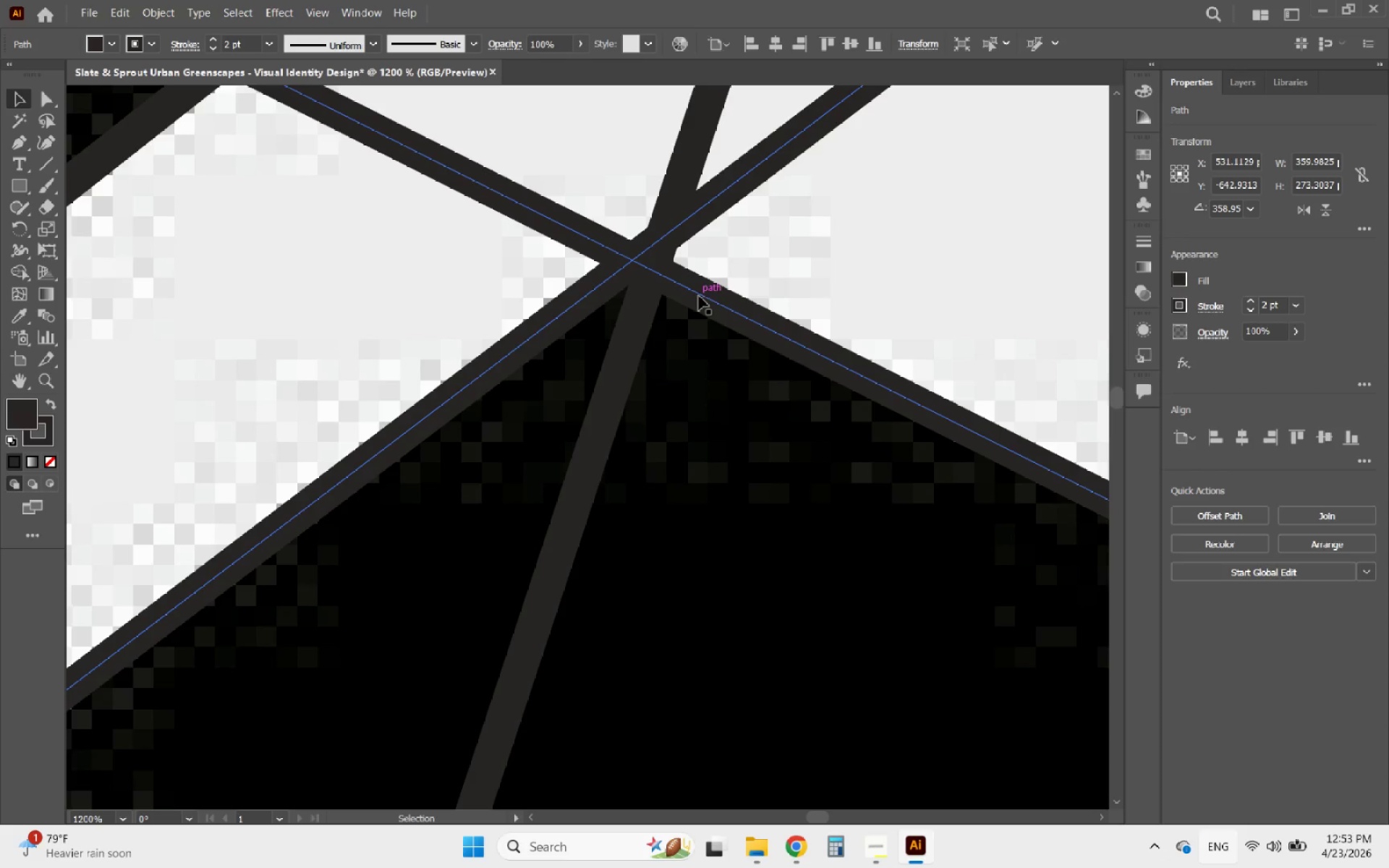 
hold_key(key=AltLeft, duration=1.2)
scroll: coordinate [626, 359], scroll_direction: down, amount: 7.0
 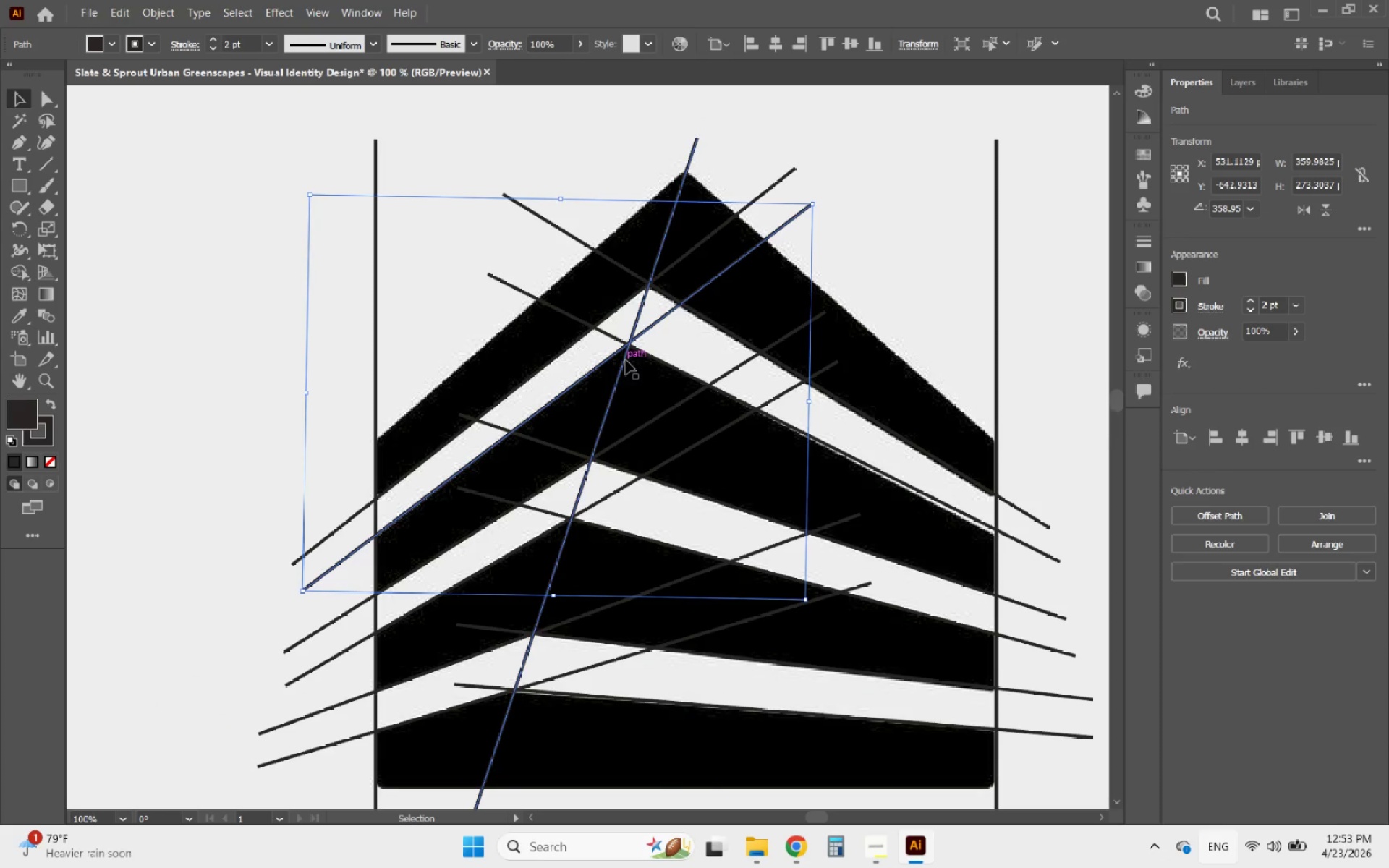 
hold_key(key=AltLeft, duration=1.33)
scroll: coordinate [519, 318], scroll_direction: none, amount: 0.0
 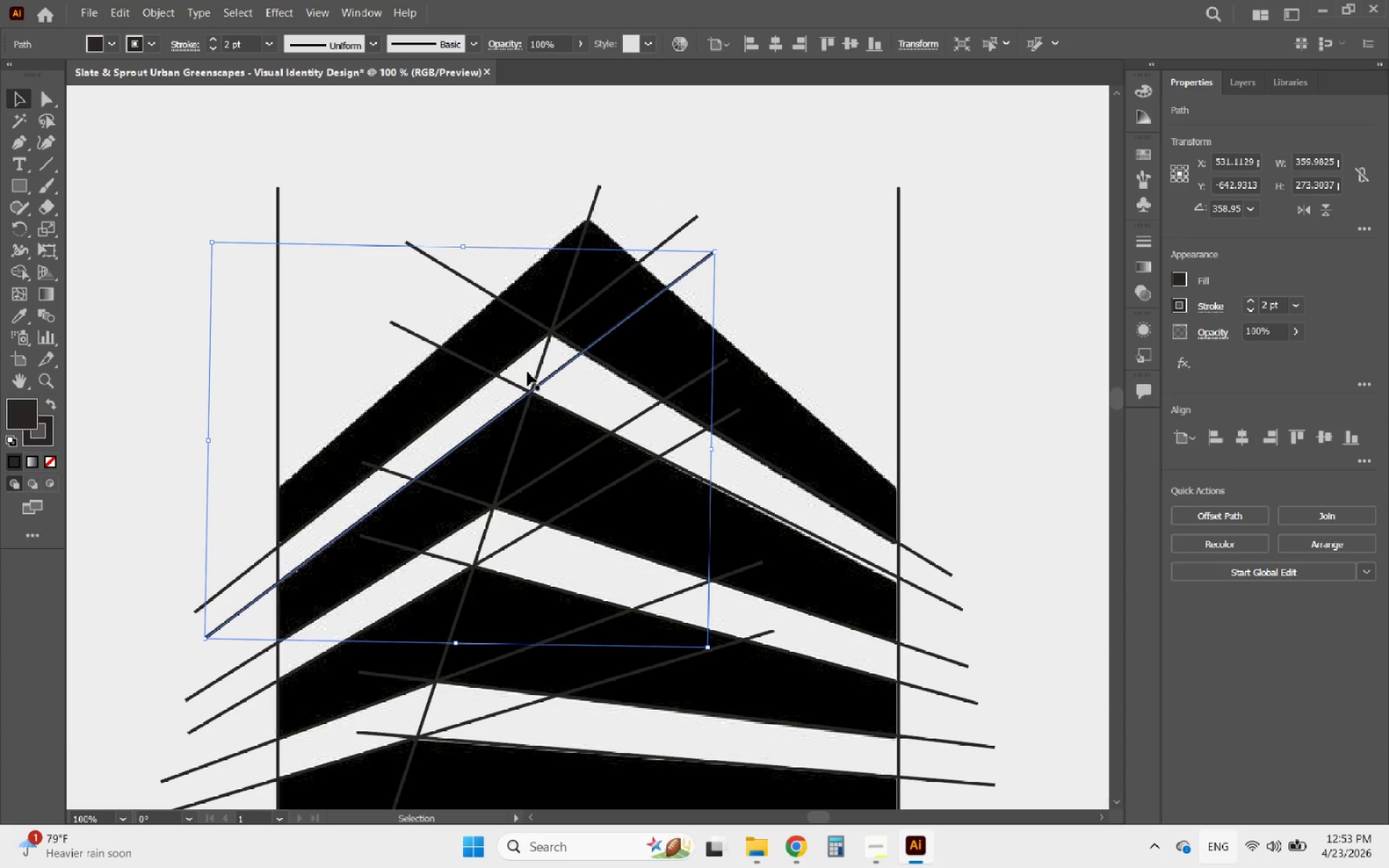 
hold_key(key=AltLeft, duration=1.12)
scroll: coordinate [828, 546], scroll_direction: up, amount: 2.0
 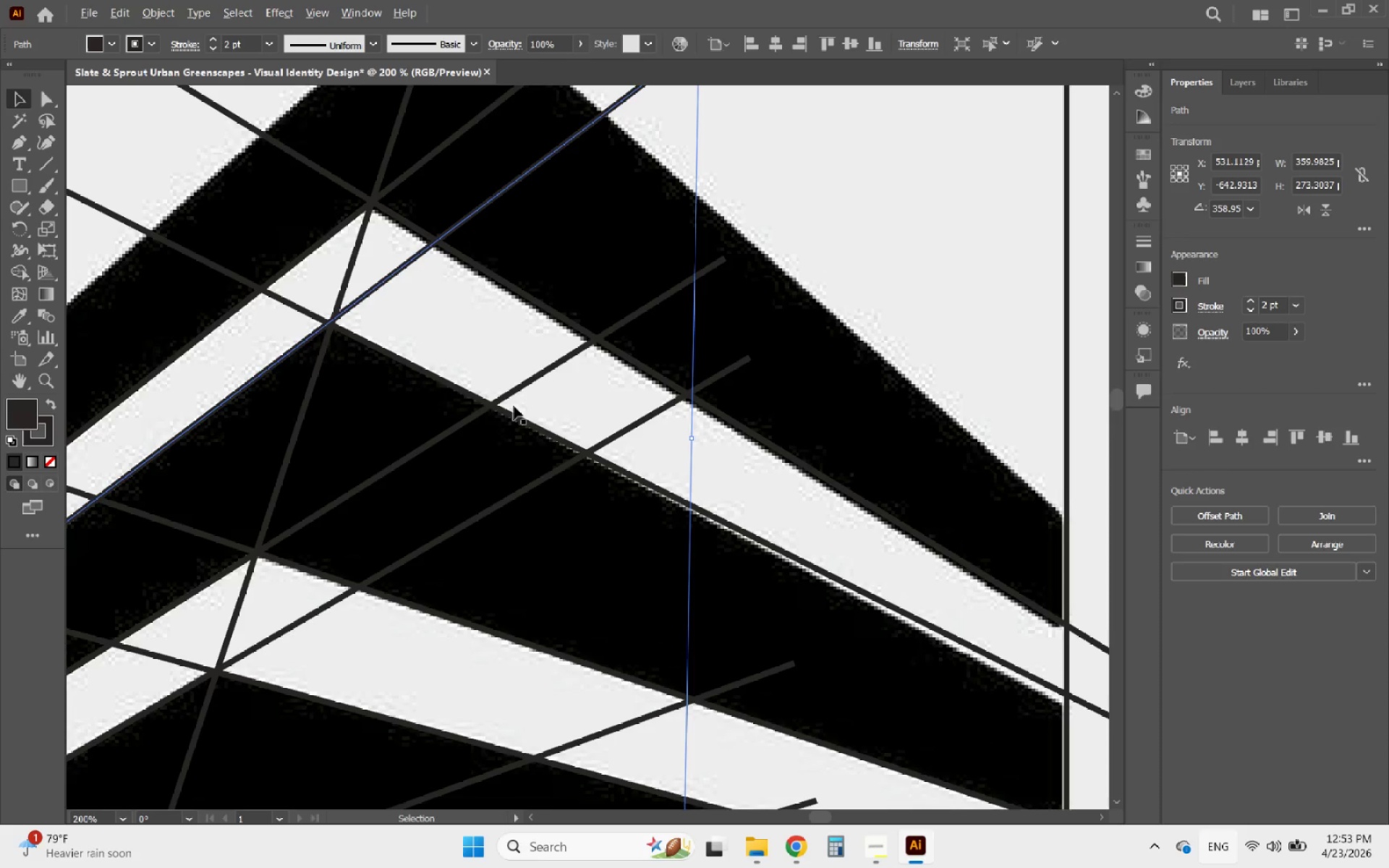 
hold_key(key=AltLeft, duration=0.42)
scroll: coordinate [437, 359], scroll_direction: down, amount: 1.0
 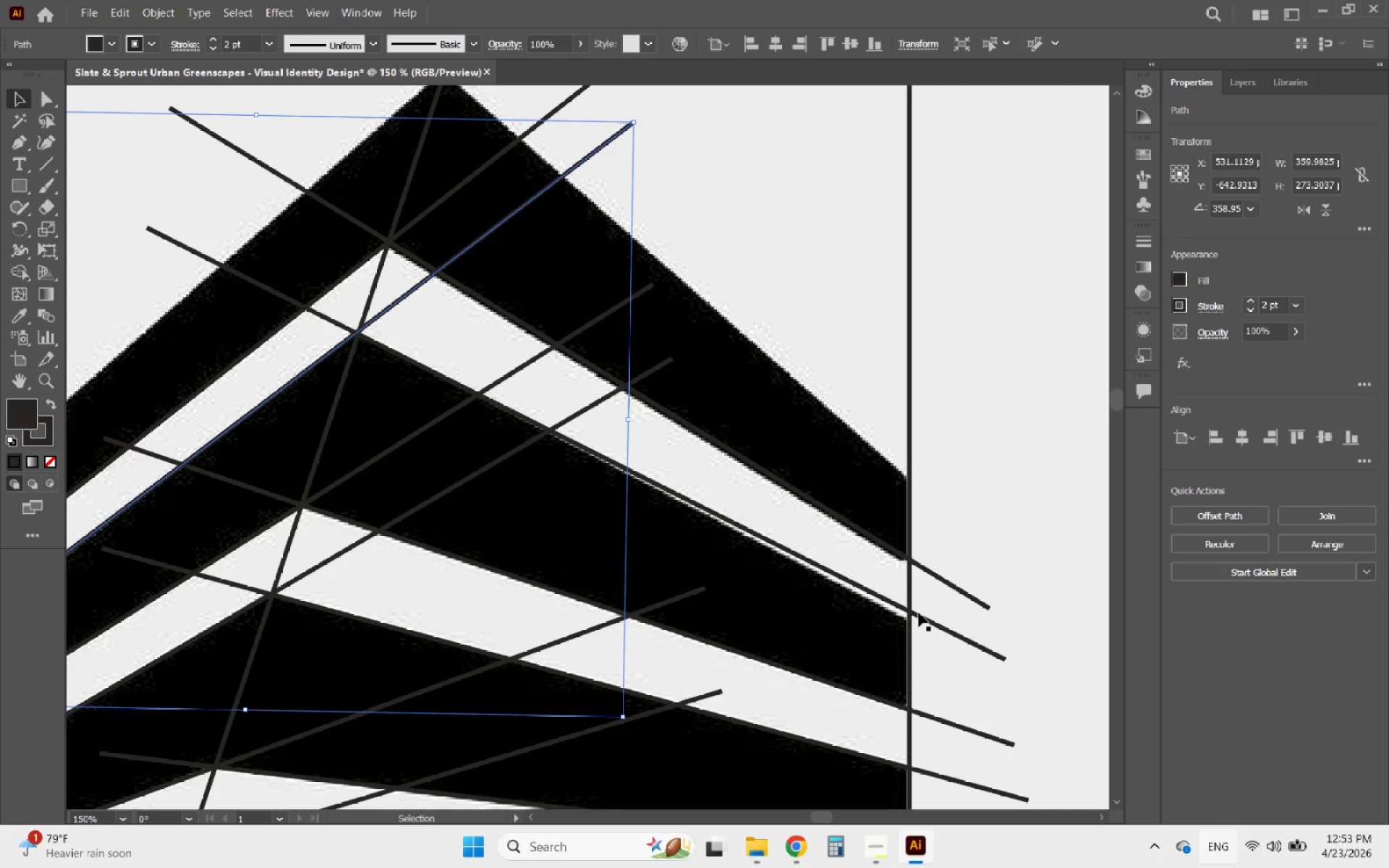 
left_click([934, 626])
 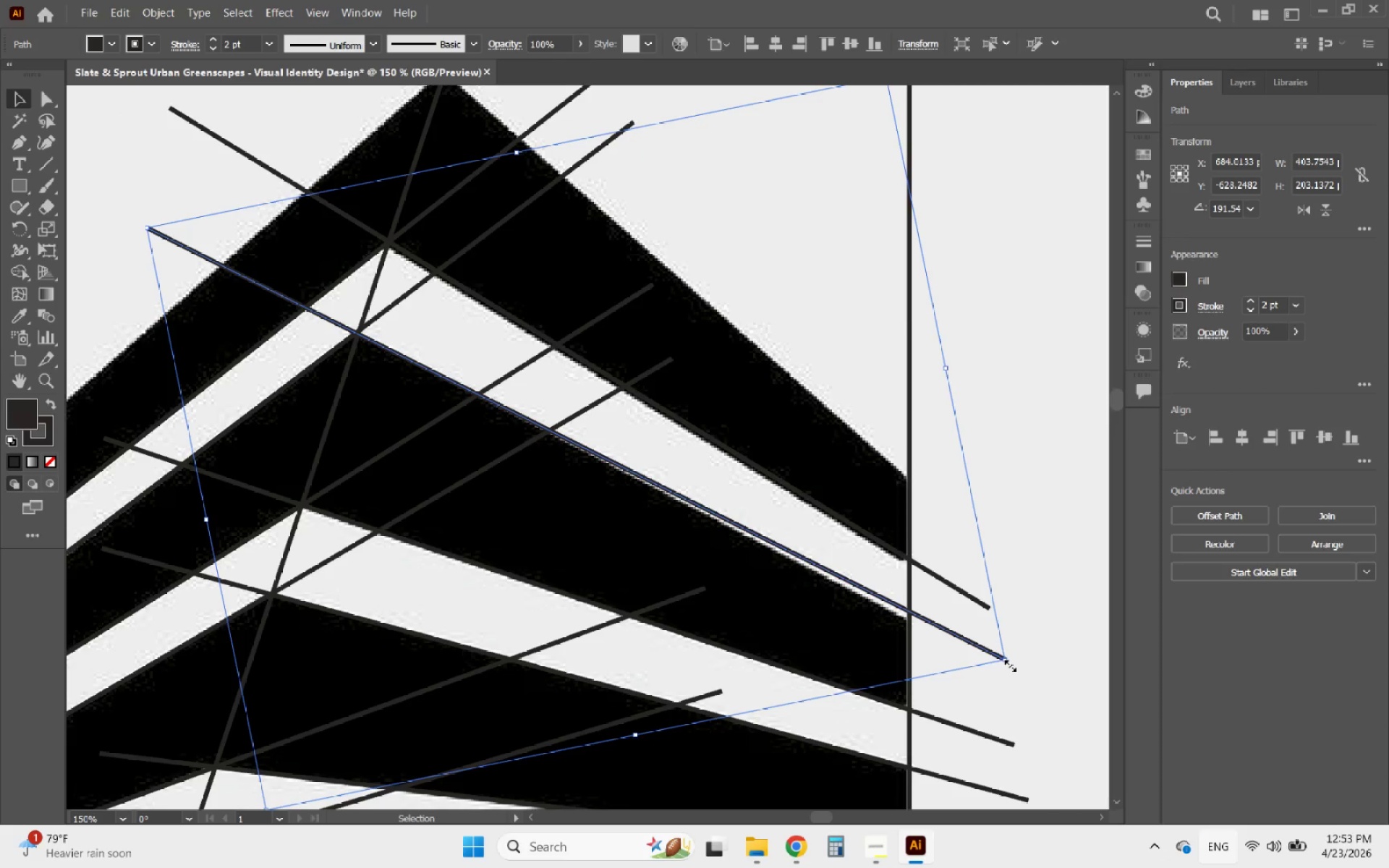 
left_click_drag(start_coordinate=[1011, 665], to_coordinate=[1010, 669])
 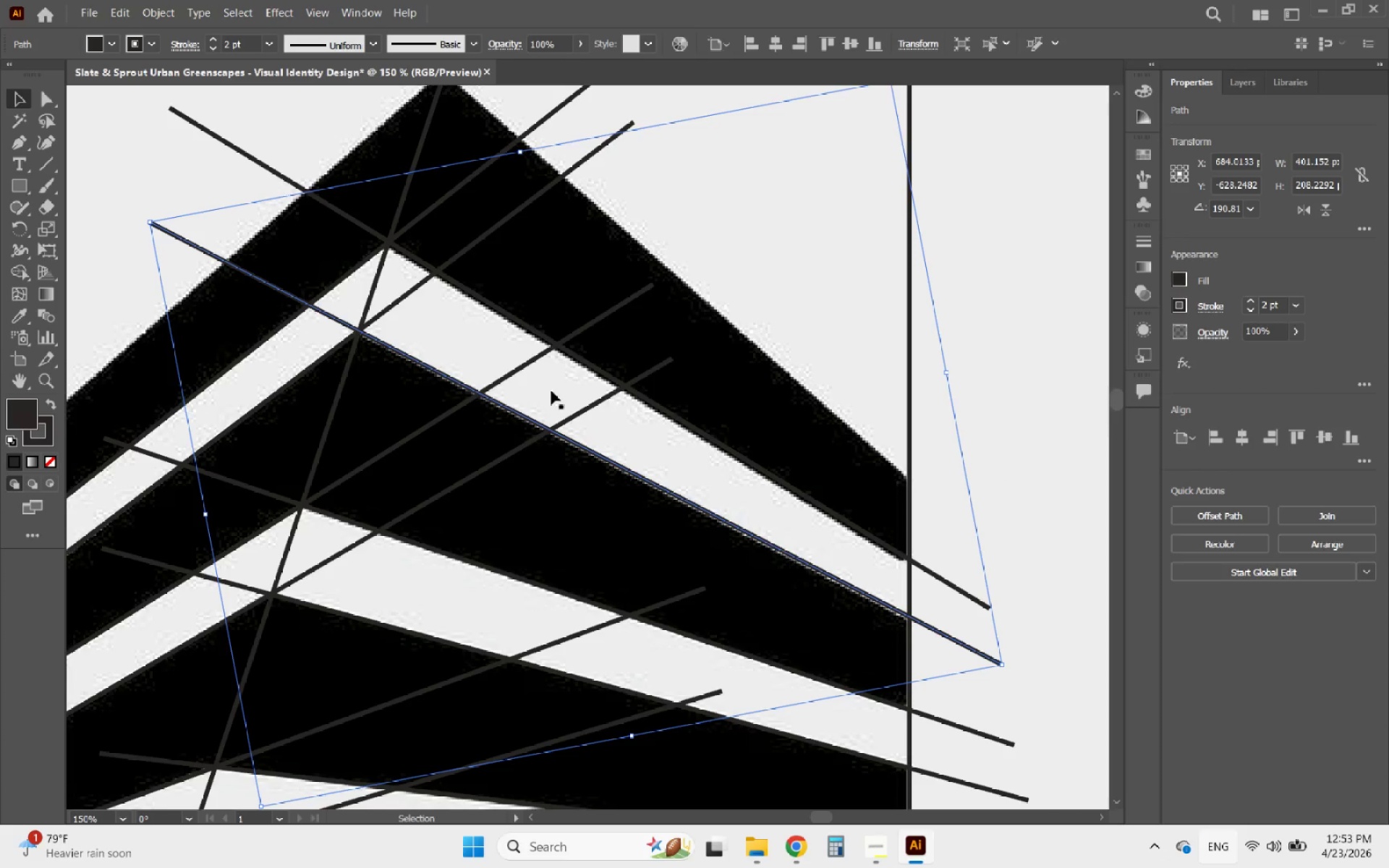 
hold_key(key=AltLeft, duration=0.98)
scroll: coordinate [340, 297], scroll_direction: up, amount: 7.0
 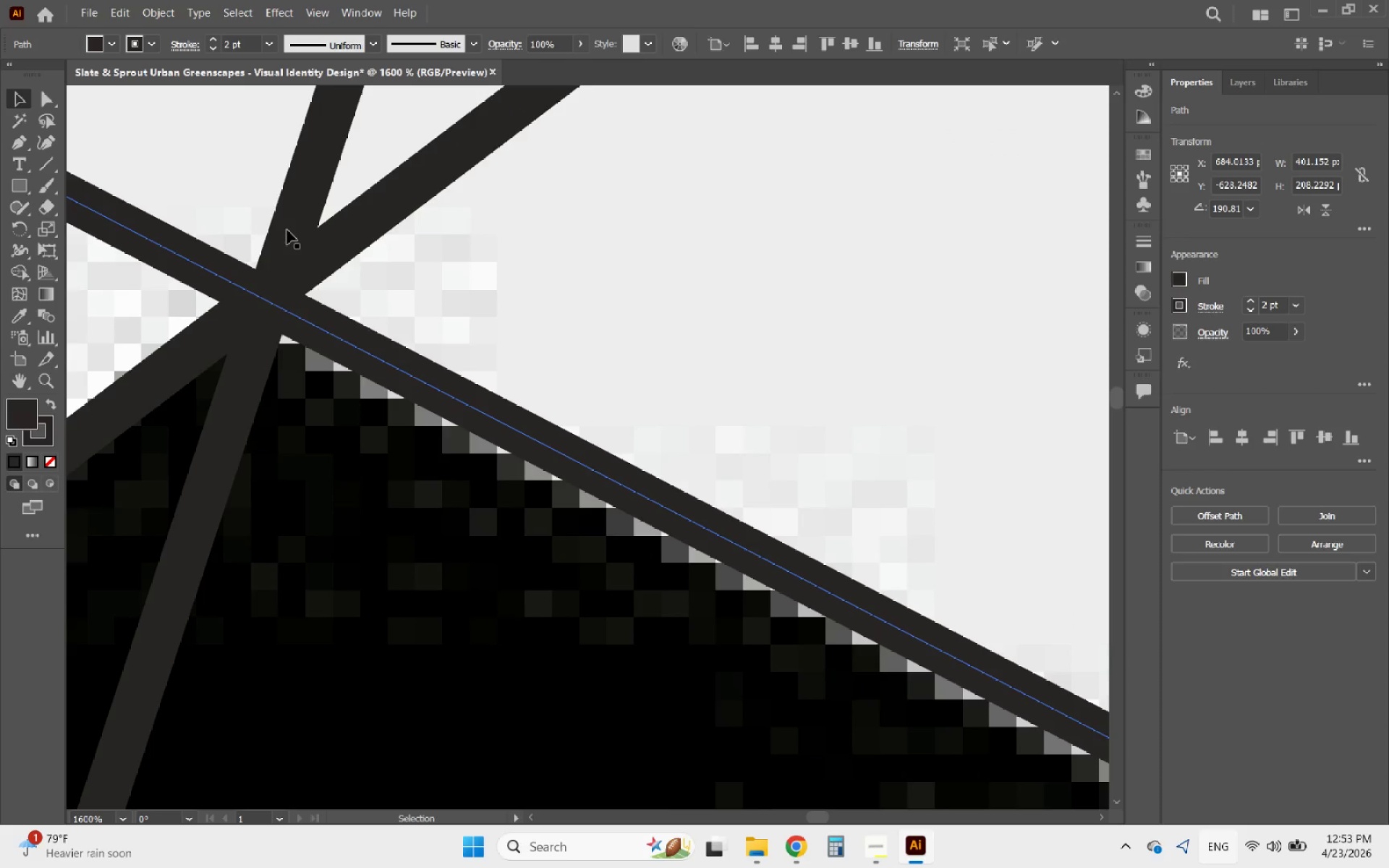 
left_click_drag(start_coordinate=[326, 333], to_coordinate=[315, 342])
 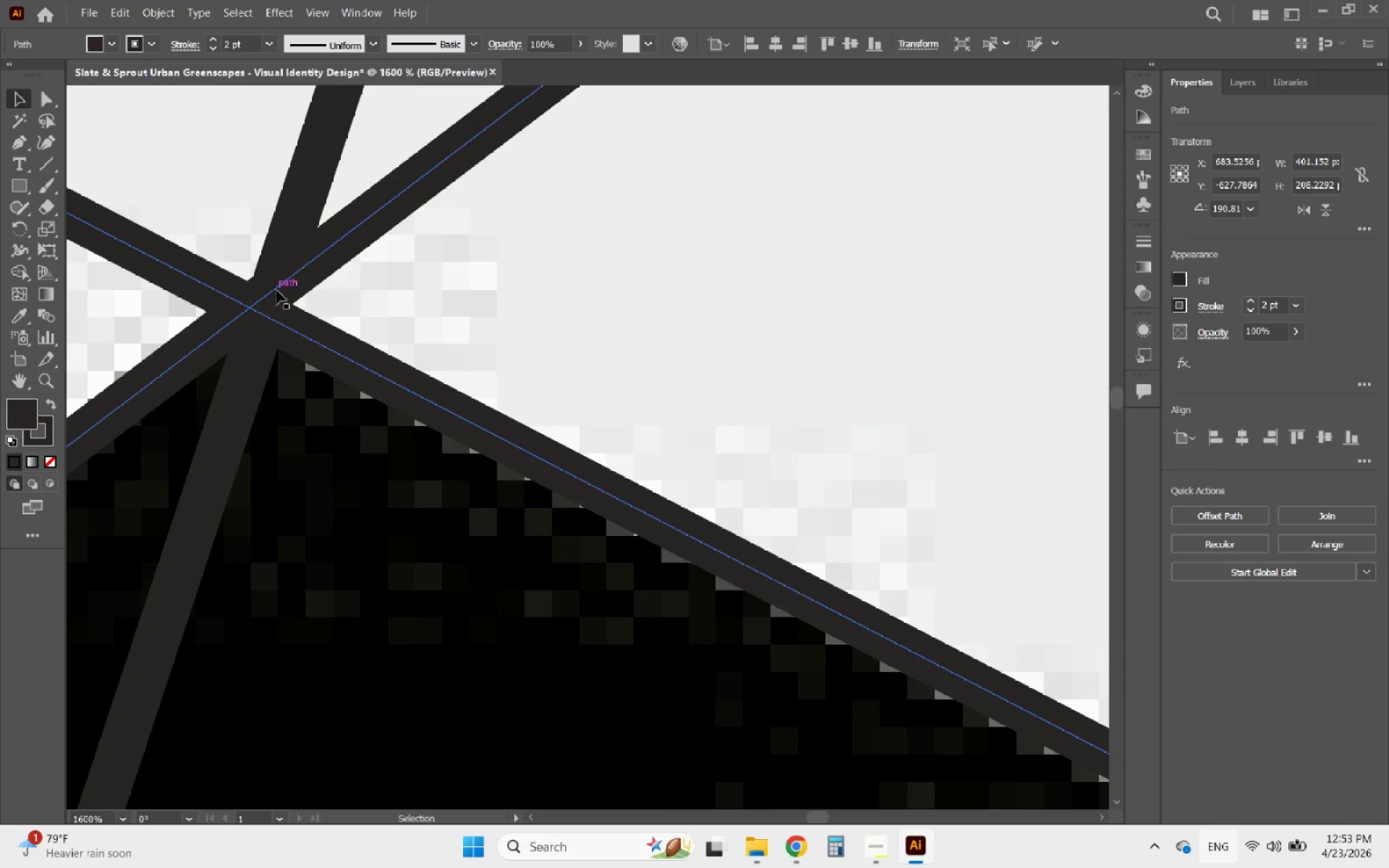 
hold_key(key=AltLeft, duration=1.03)
scroll: coordinate [405, 344], scroll_direction: down, amount: 8.0
 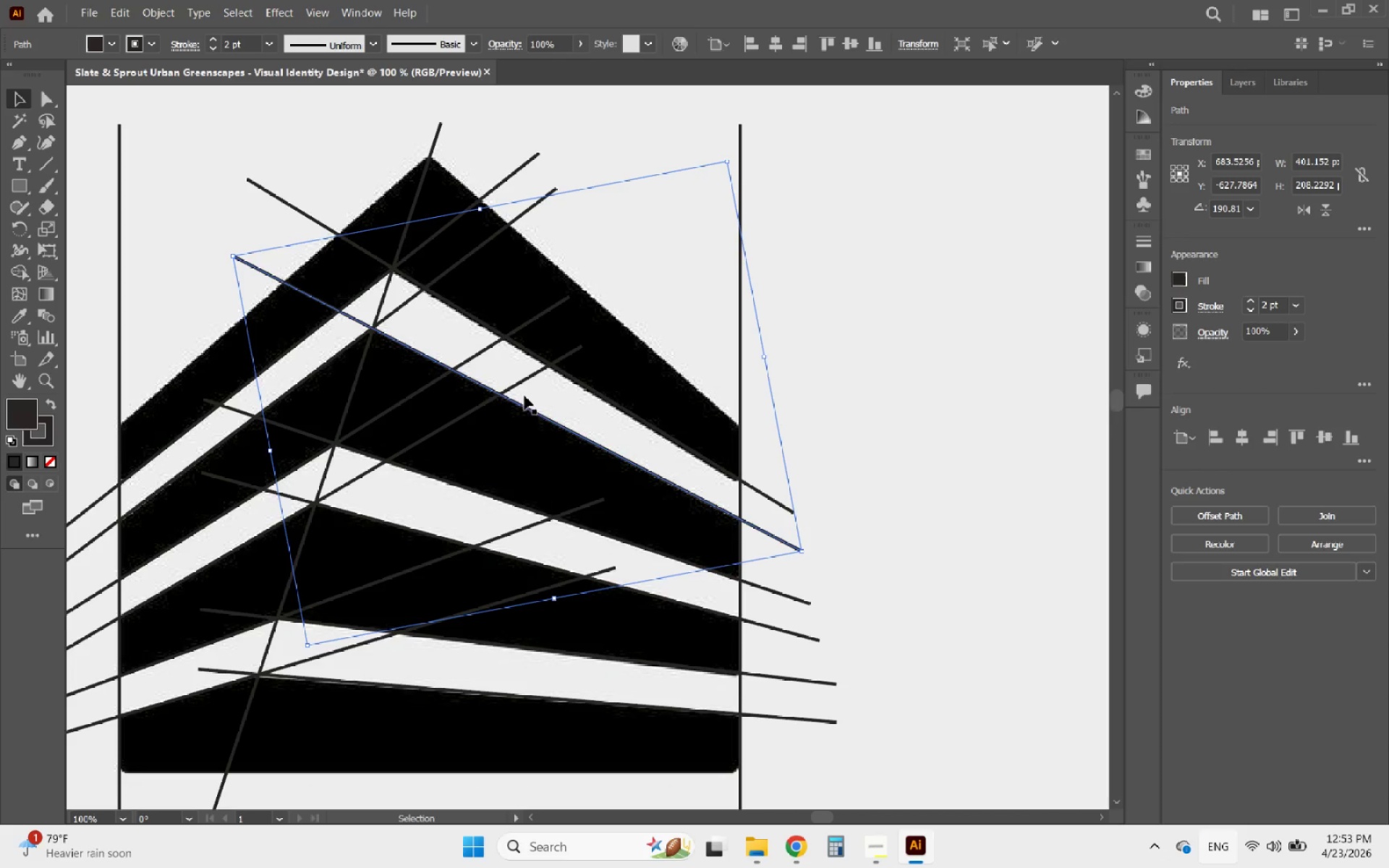 
hold_key(key=AltLeft, duration=1.77)
scroll: coordinate [336, 451], scroll_direction: up, amount: 5.0
 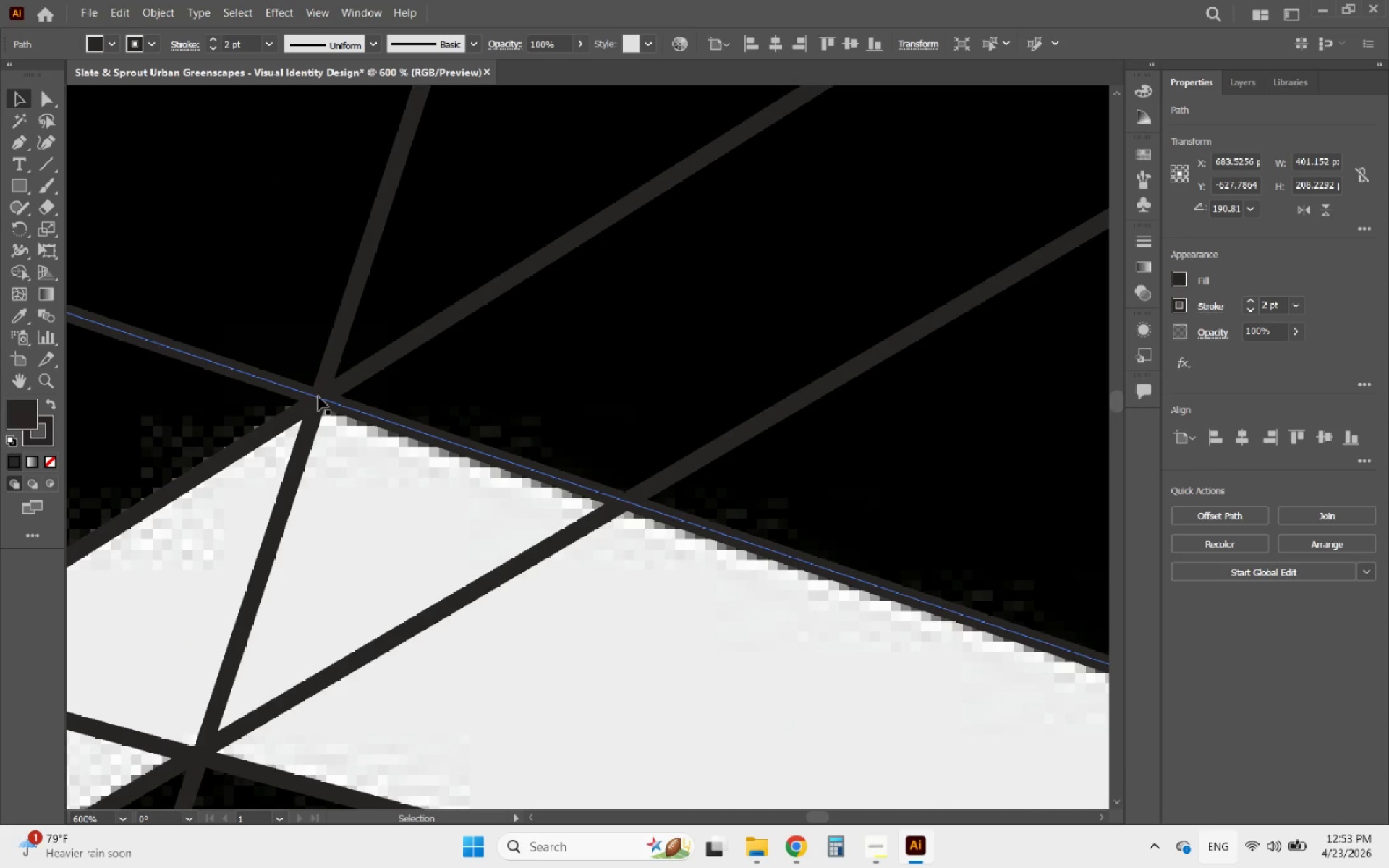 
hold_key(key=AltLeft, duration=1.49)
scroll: coordinate [320, 399], scroll_direction: down, amount: 3.0
 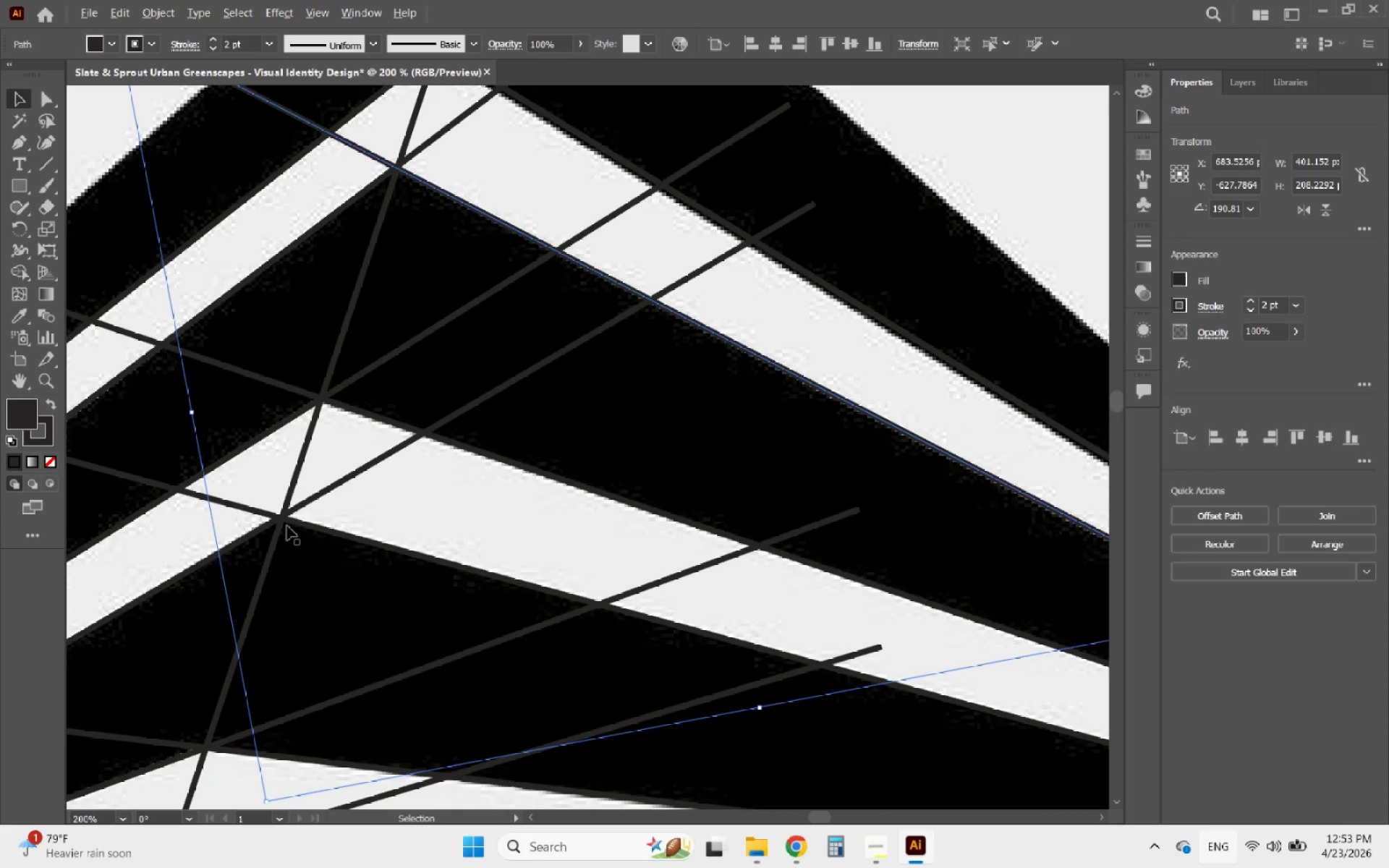 
scroll: coordinate [285, 526], scroll_direction: up, amount: 3.0
 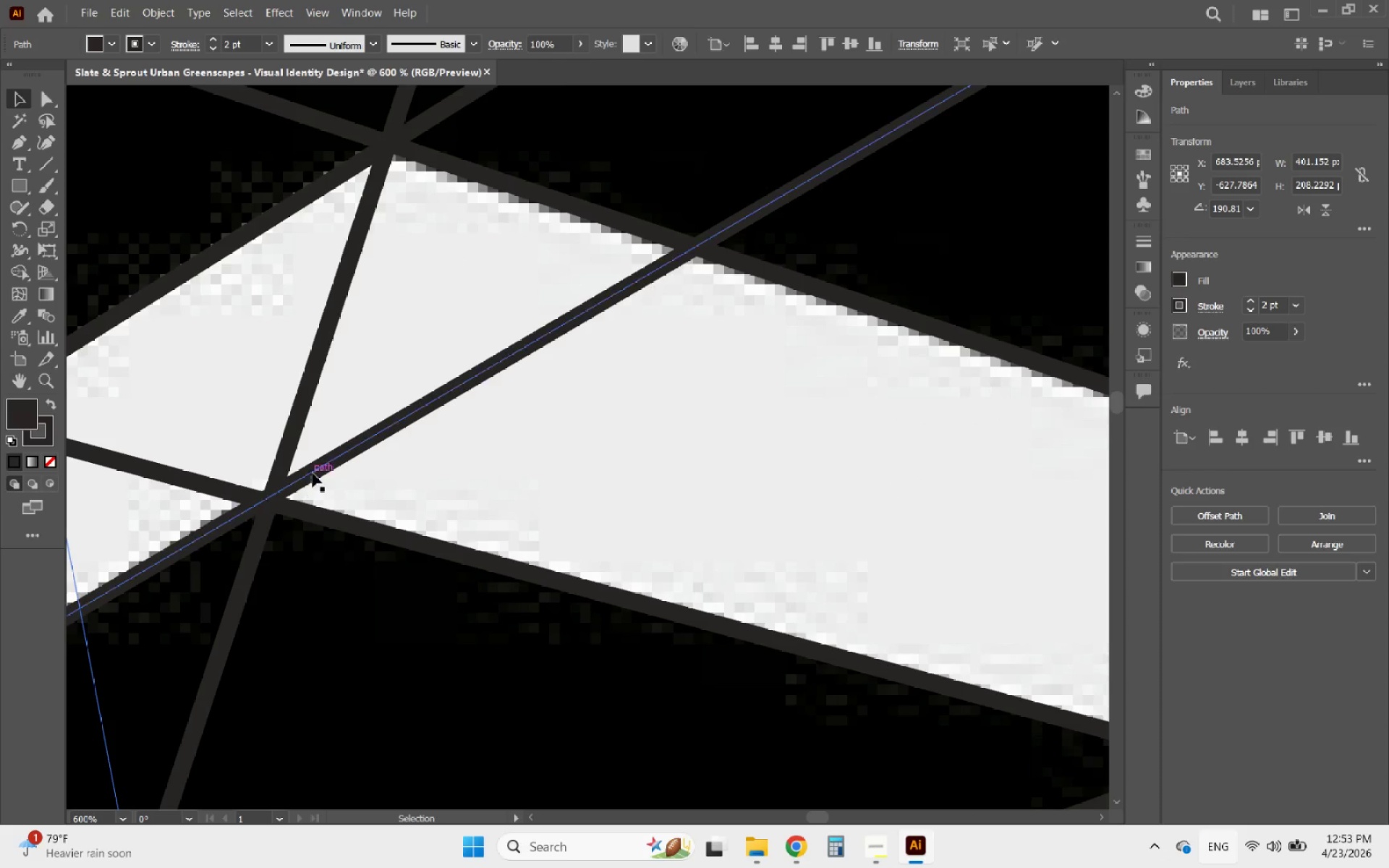 
hold_key(key=AltLeft, duration=2.48)
scroll: coordinate [810, 414], scroll_direction: down, amount: 7.0
 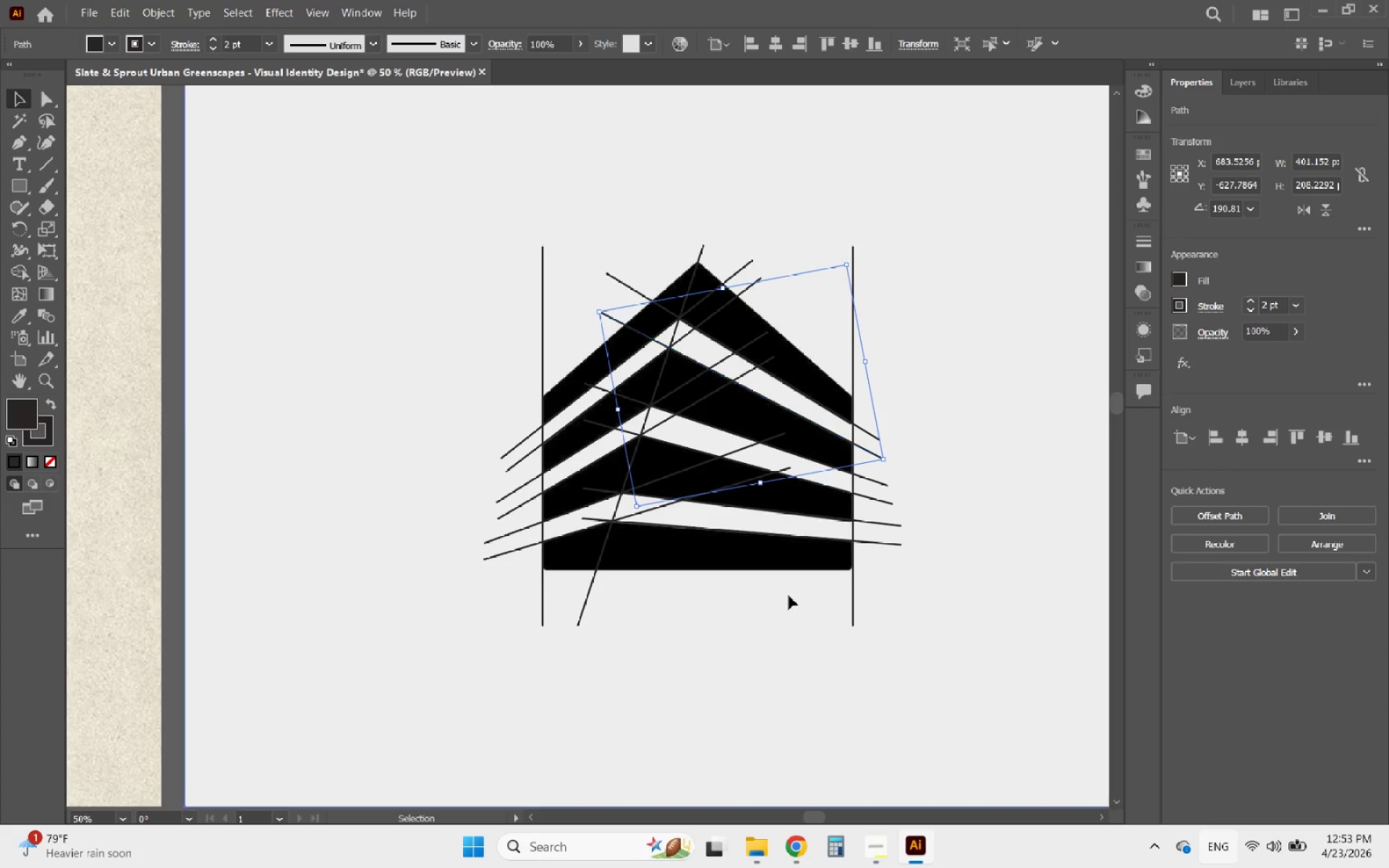 
hold_key(key=AltLeft, duration=1.55)
scroll: coordinate [716, 538], scroll_direction: down, amount: 5.0
 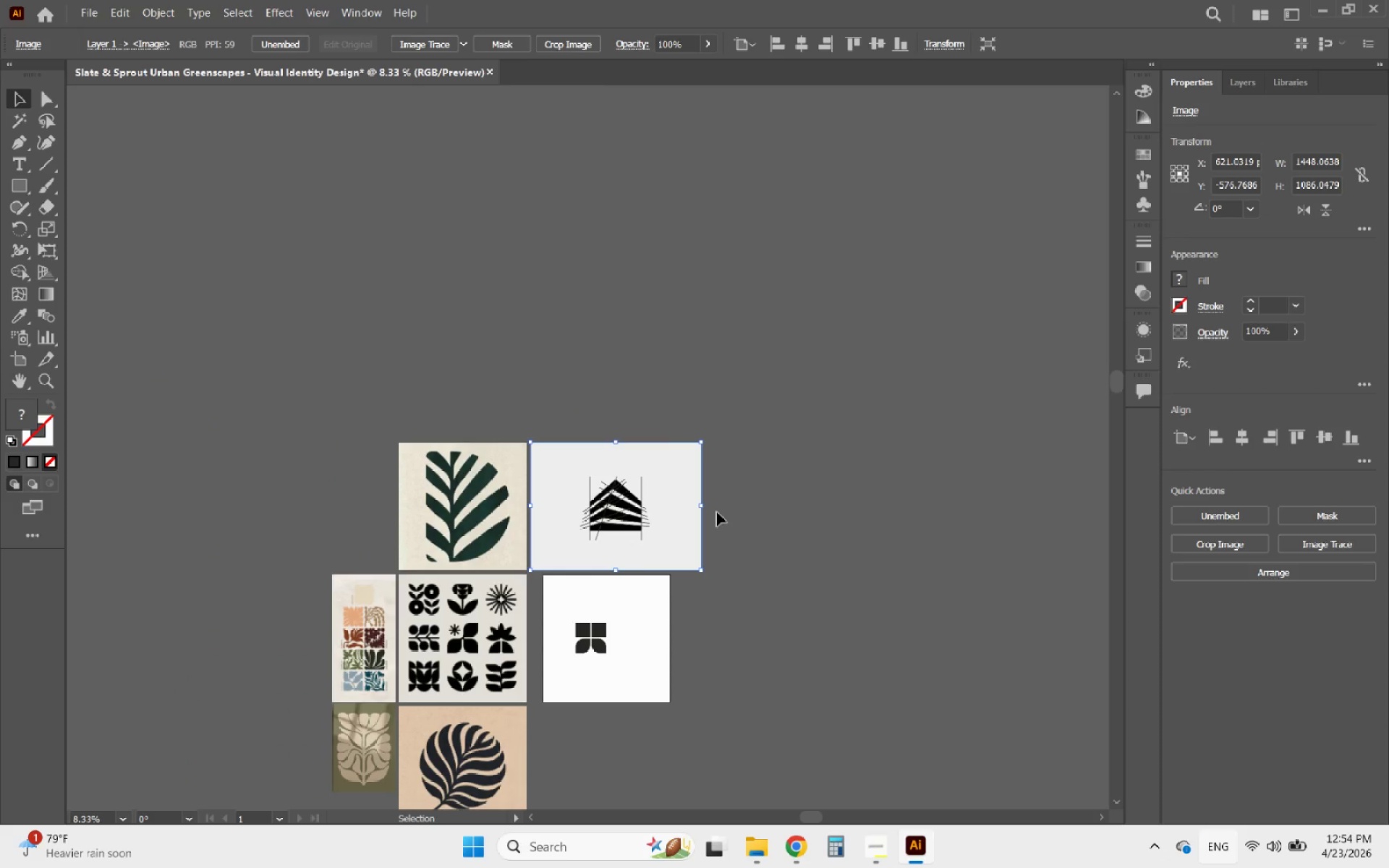 
wait(5.88)
 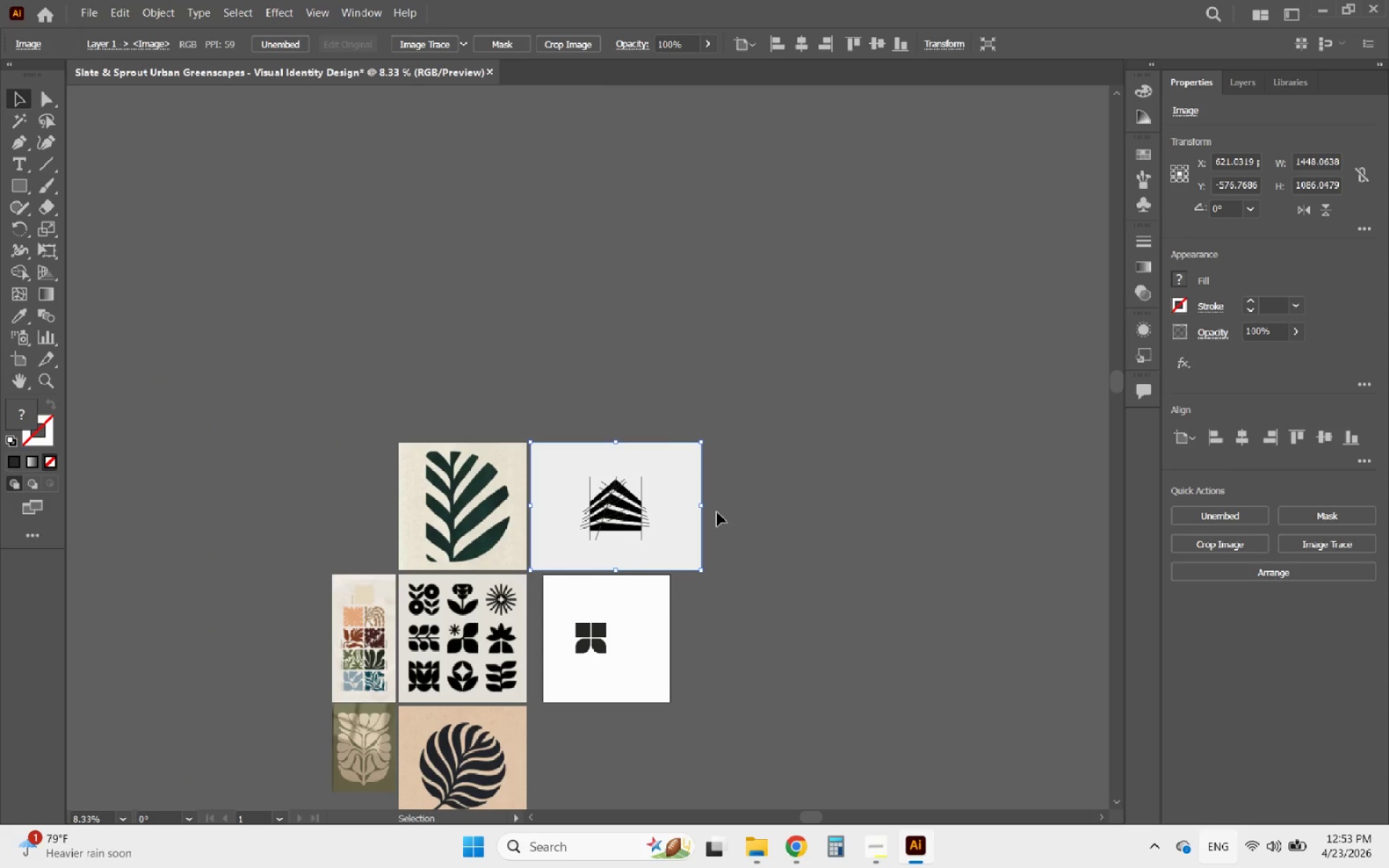 
hold_key(key=AltLeft, duration=2.11)
scroll: coordinate [639, 520], scroll_direction: up, amount: 4.0
 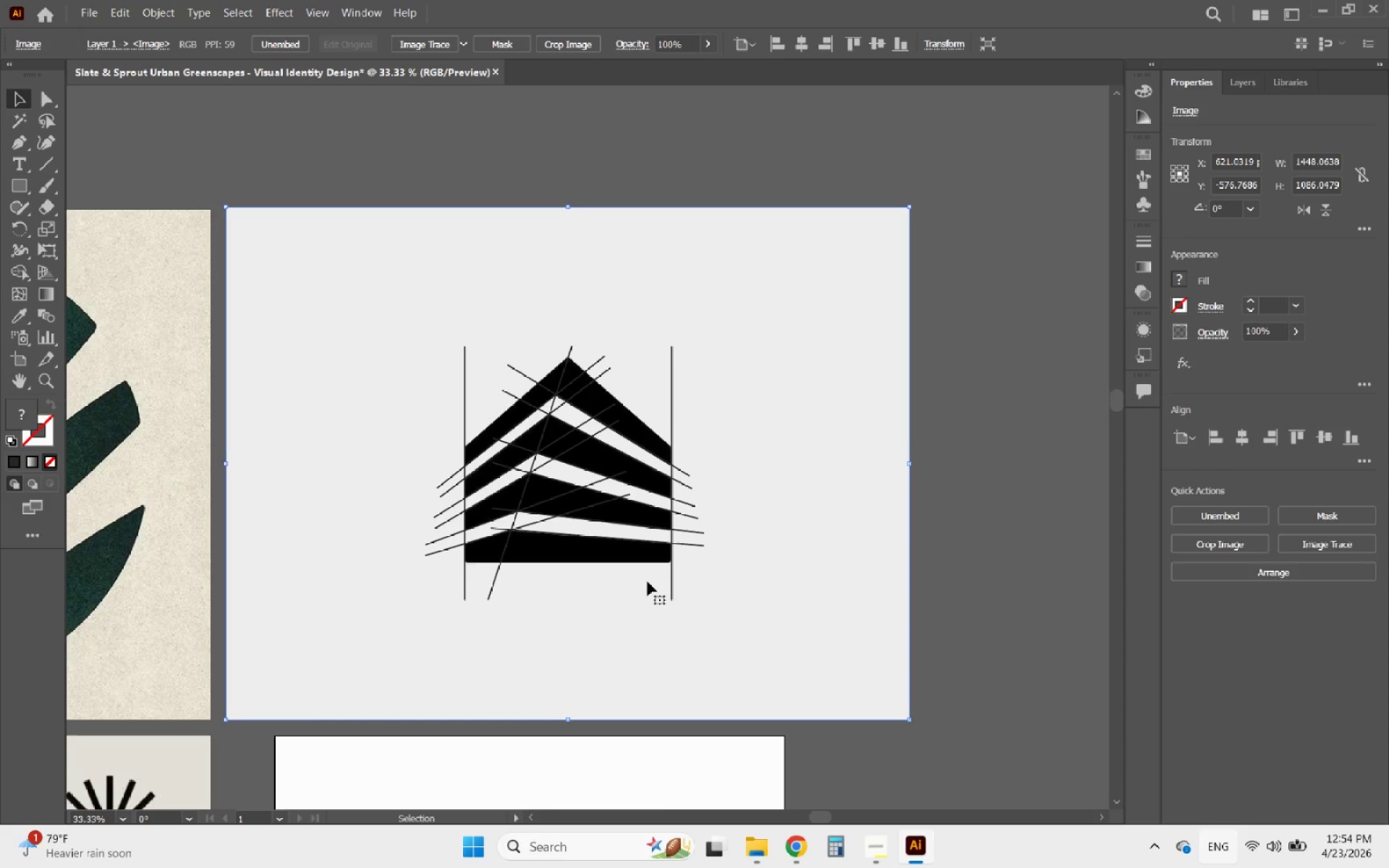 
wait(7.16)
 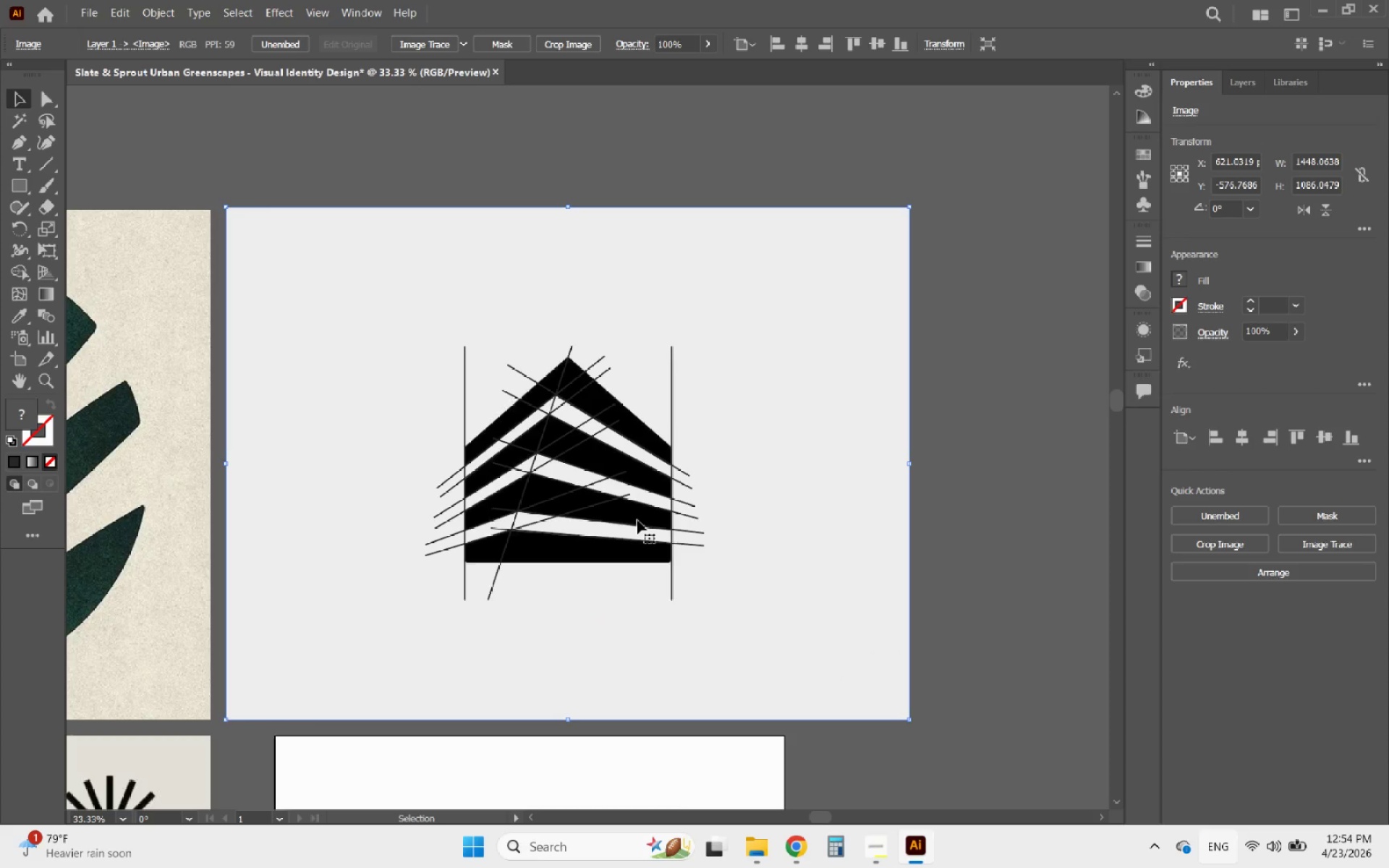 
left_click_drag(start_coordinate=[962, 644], to_coordinate=[403, 307])
 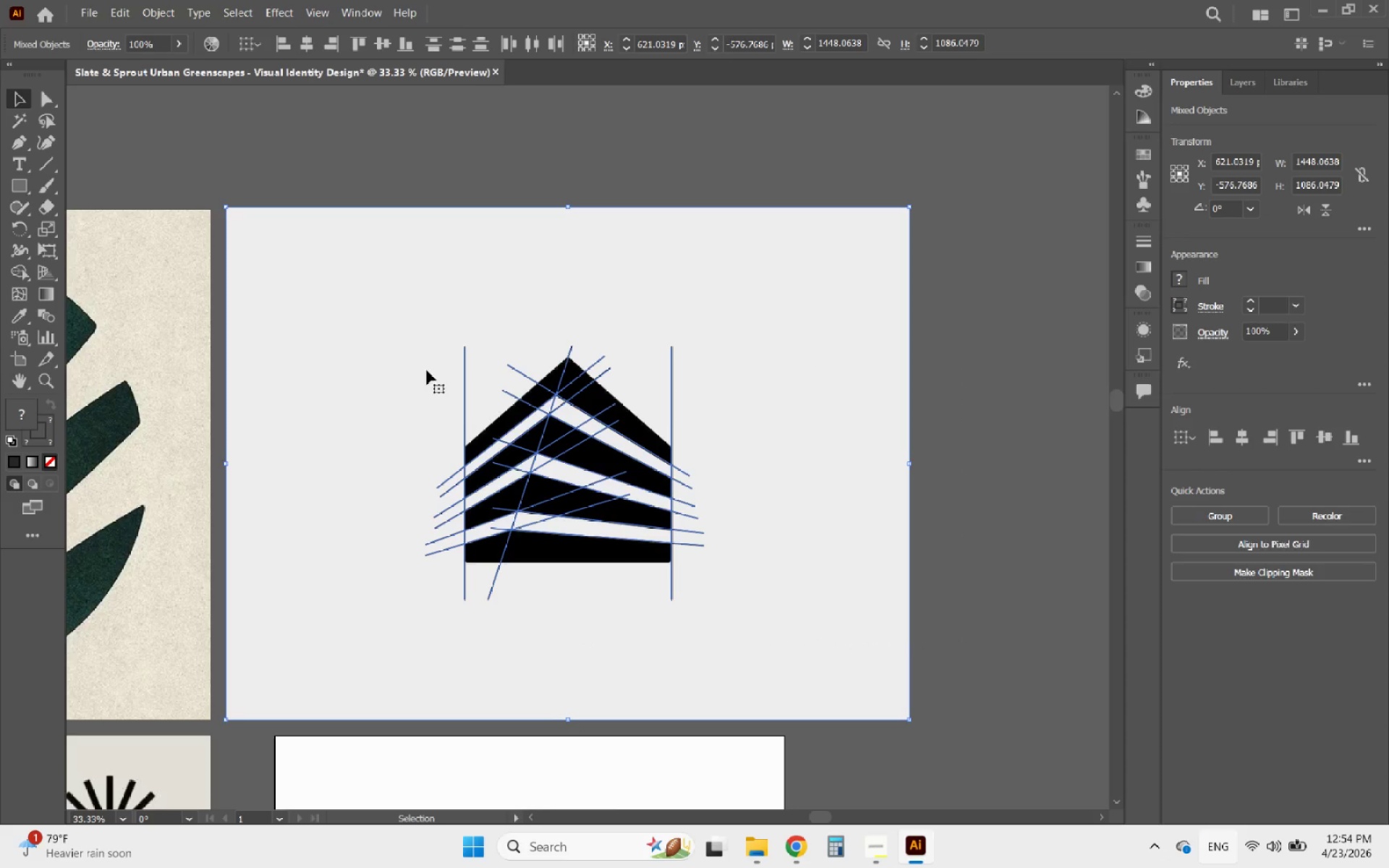 
hold_key(key=AltLeft, duration=0.69)
scroll: coordinate [441, 369], scroll_direction: up, amount: 2.0
 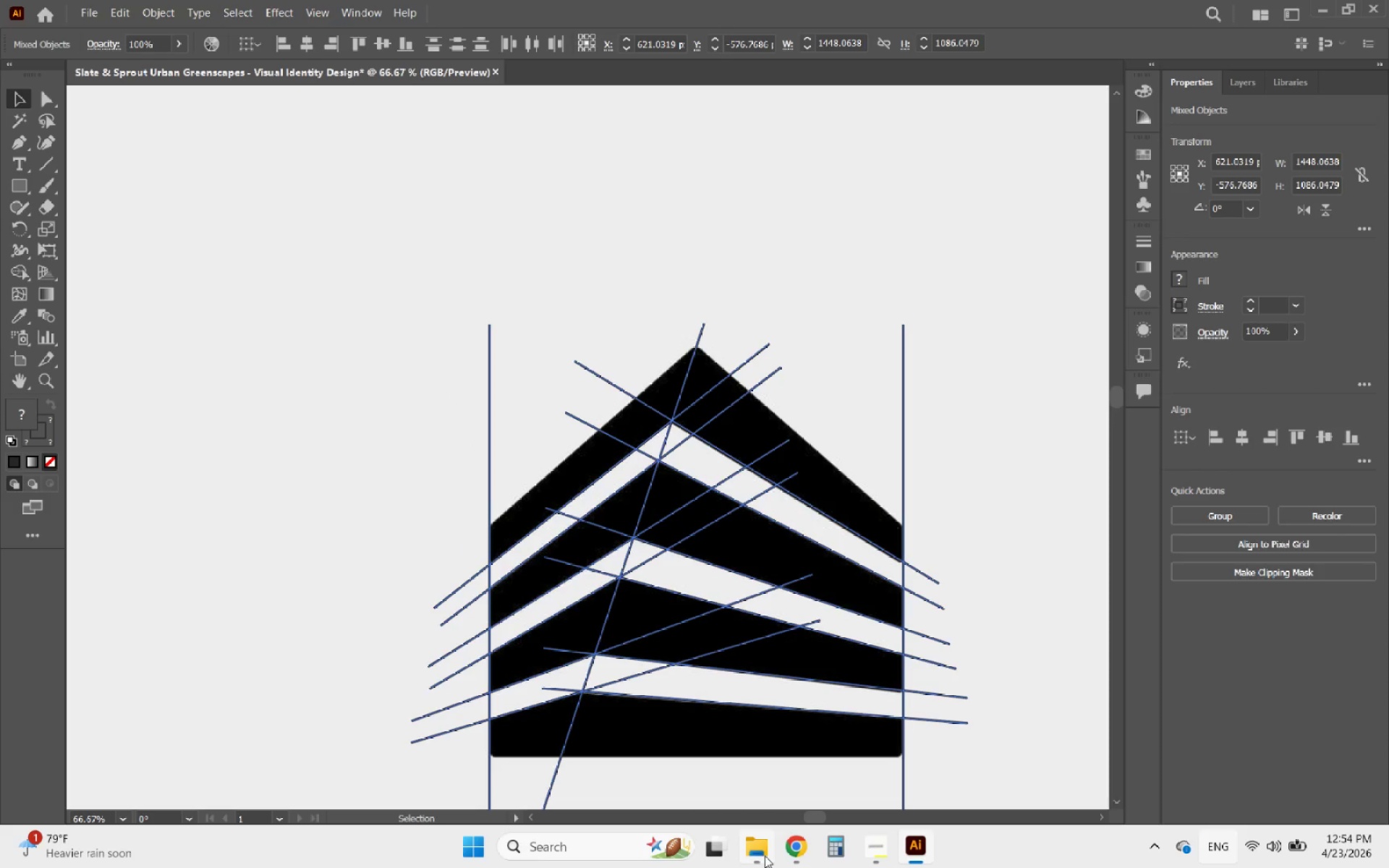 
left_click([883, 845])